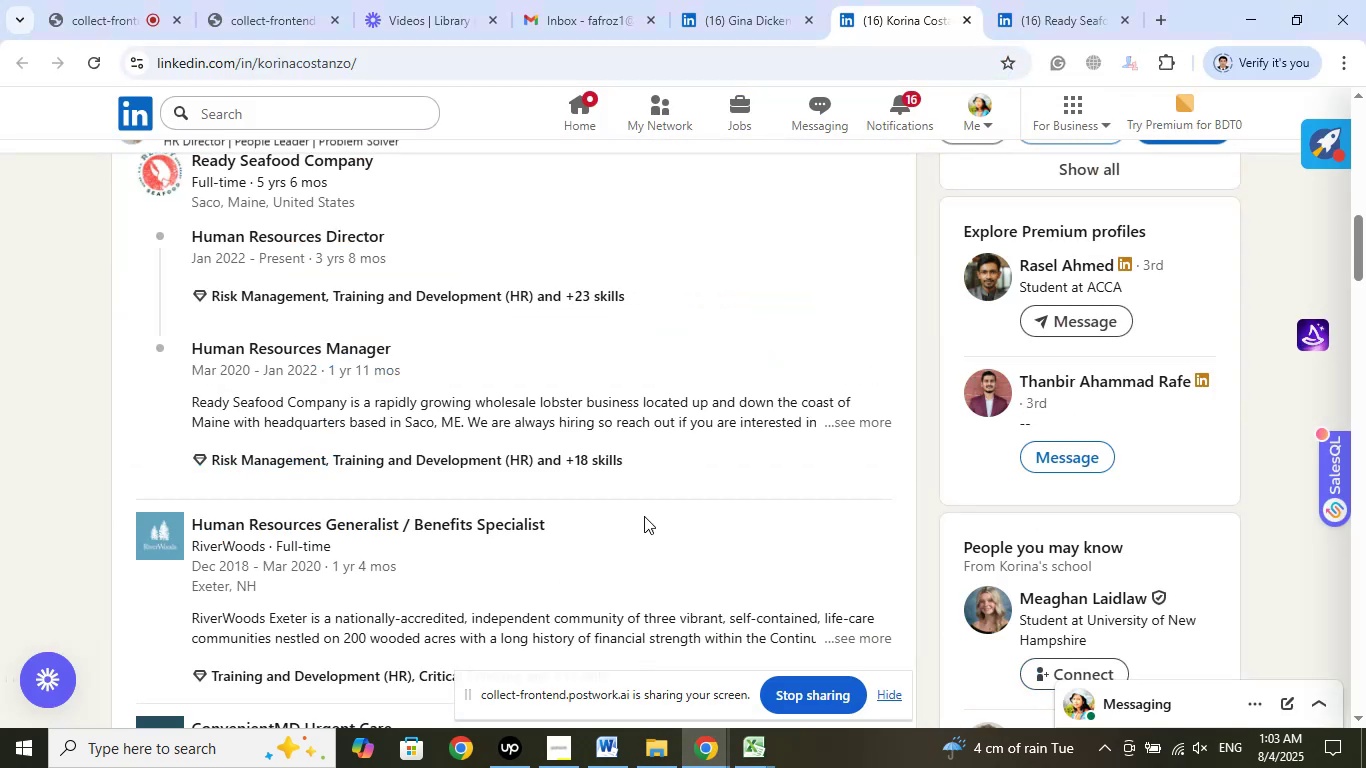 
scroll: coordinate [644, 517], scroll_direction: up, amount: 1.0
 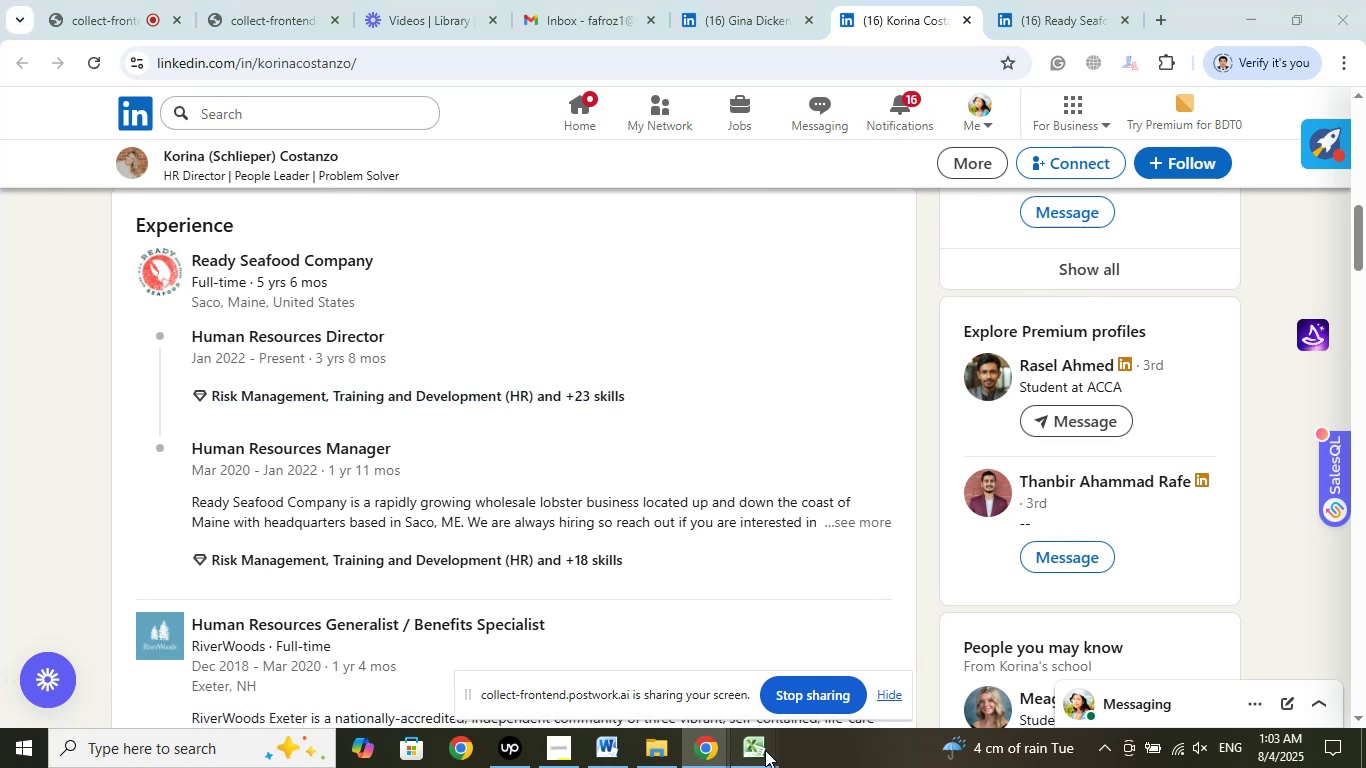 
left_click([633, 690])
 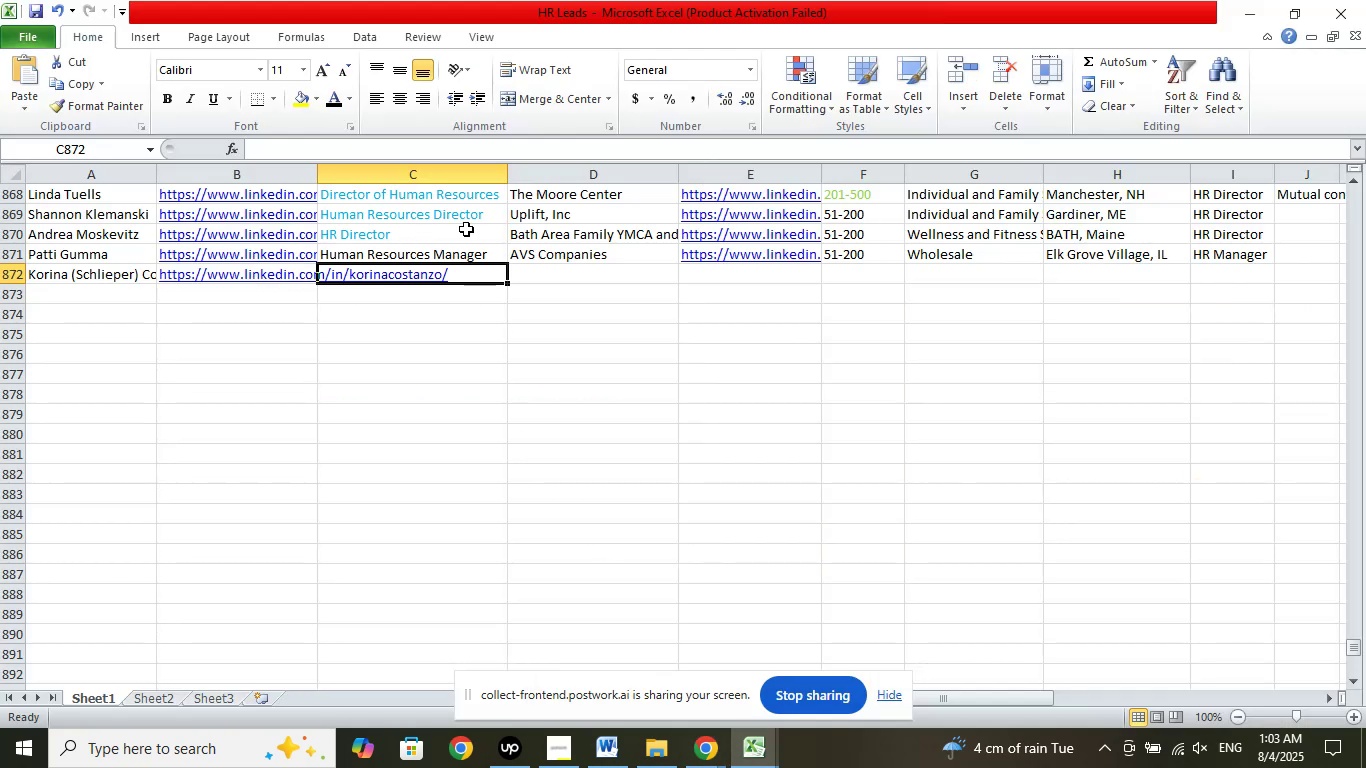 
left_click([473, 215])
 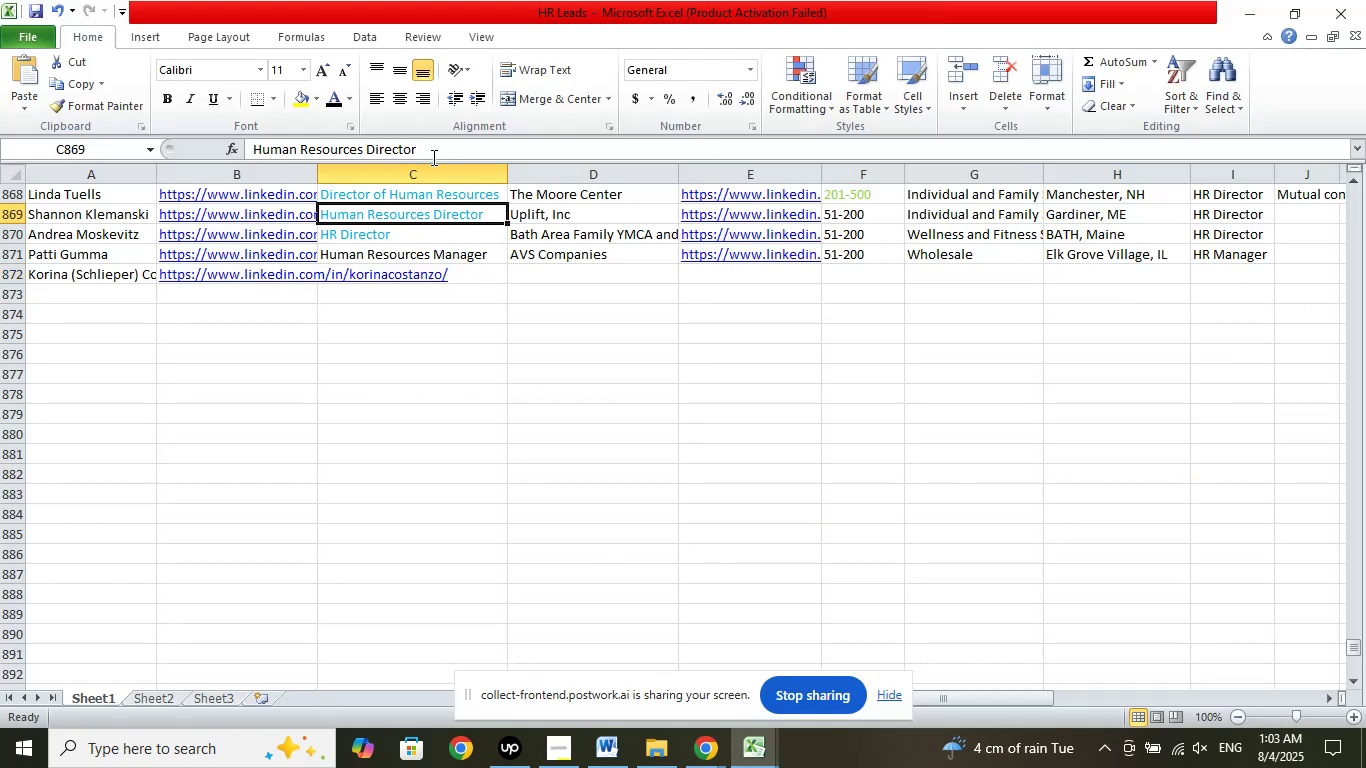 
left_click_drag(start_coordinate=[438, 151], to_coordinate=[159, 151])
 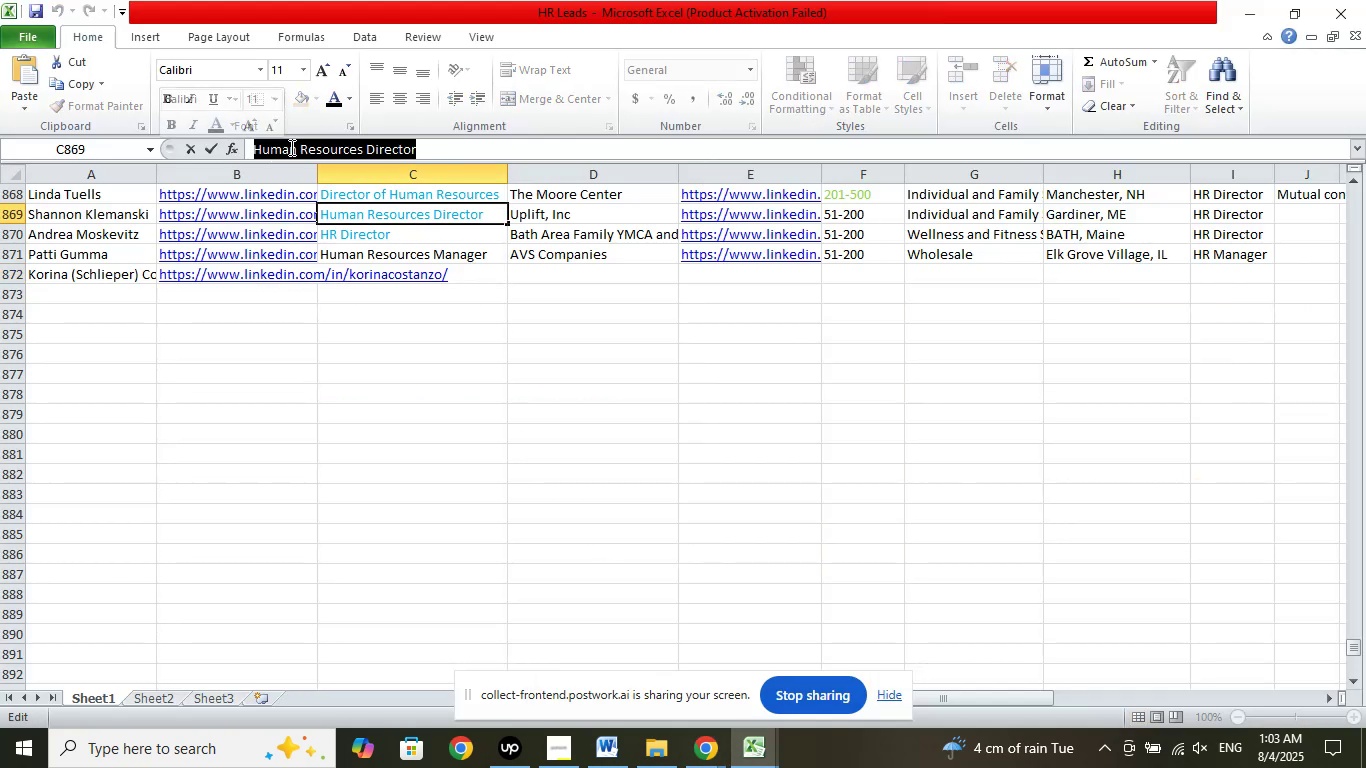 
right_click([291, 147])
 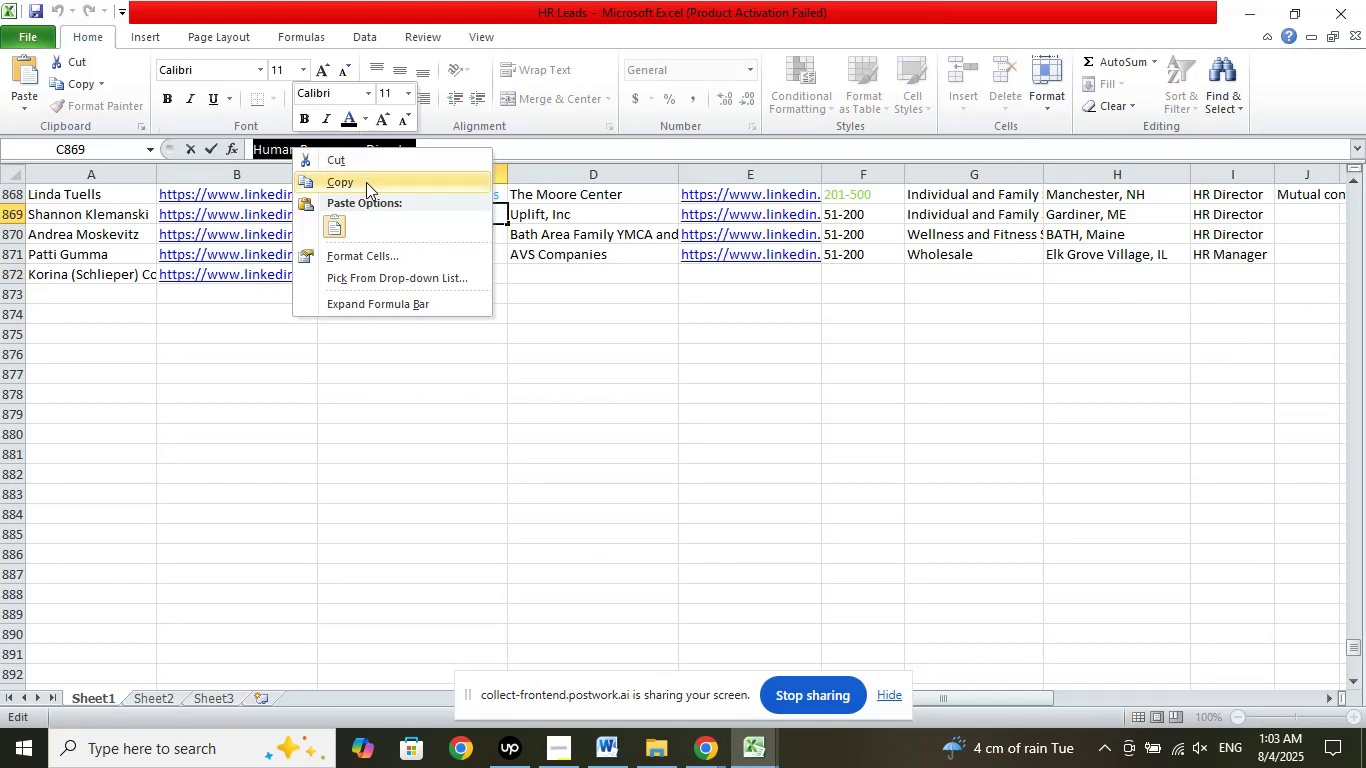 
left_click([366, 182])
 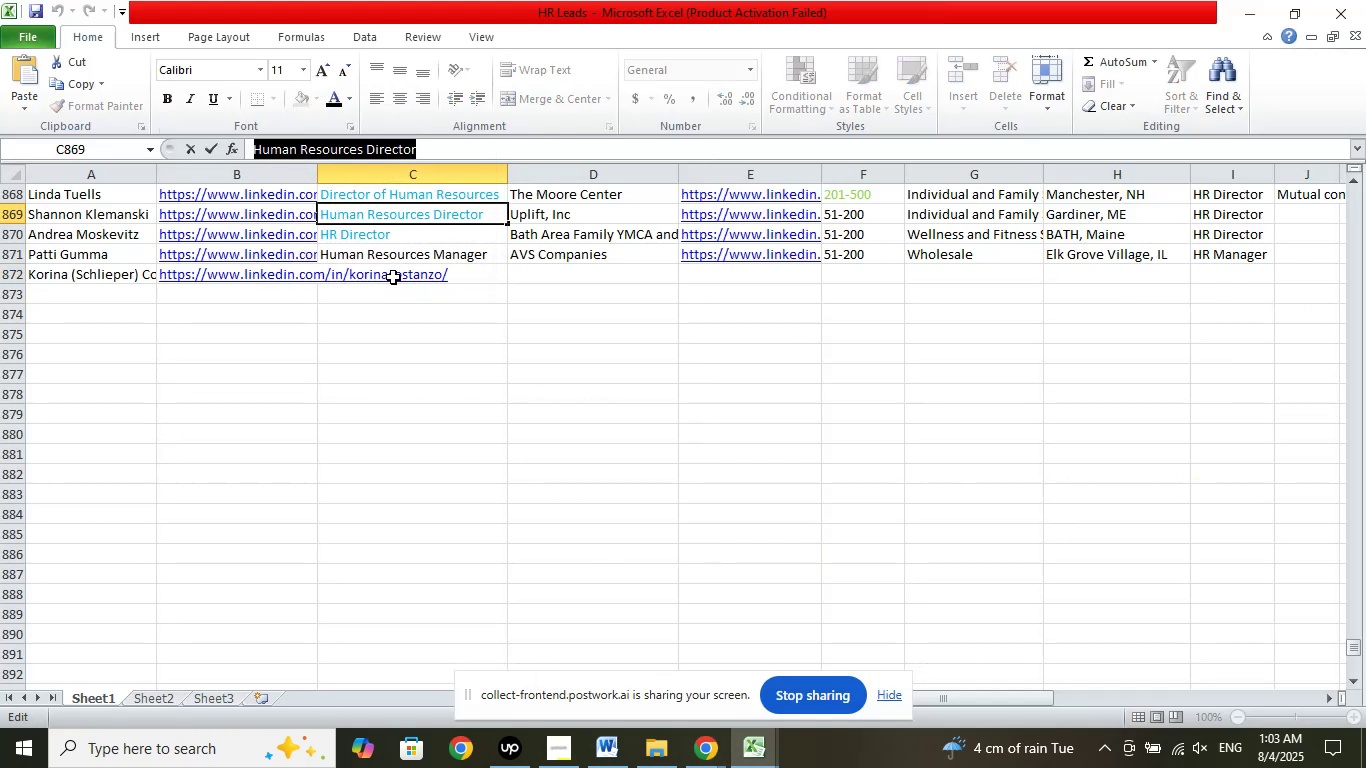 
left_click([393, 276])
 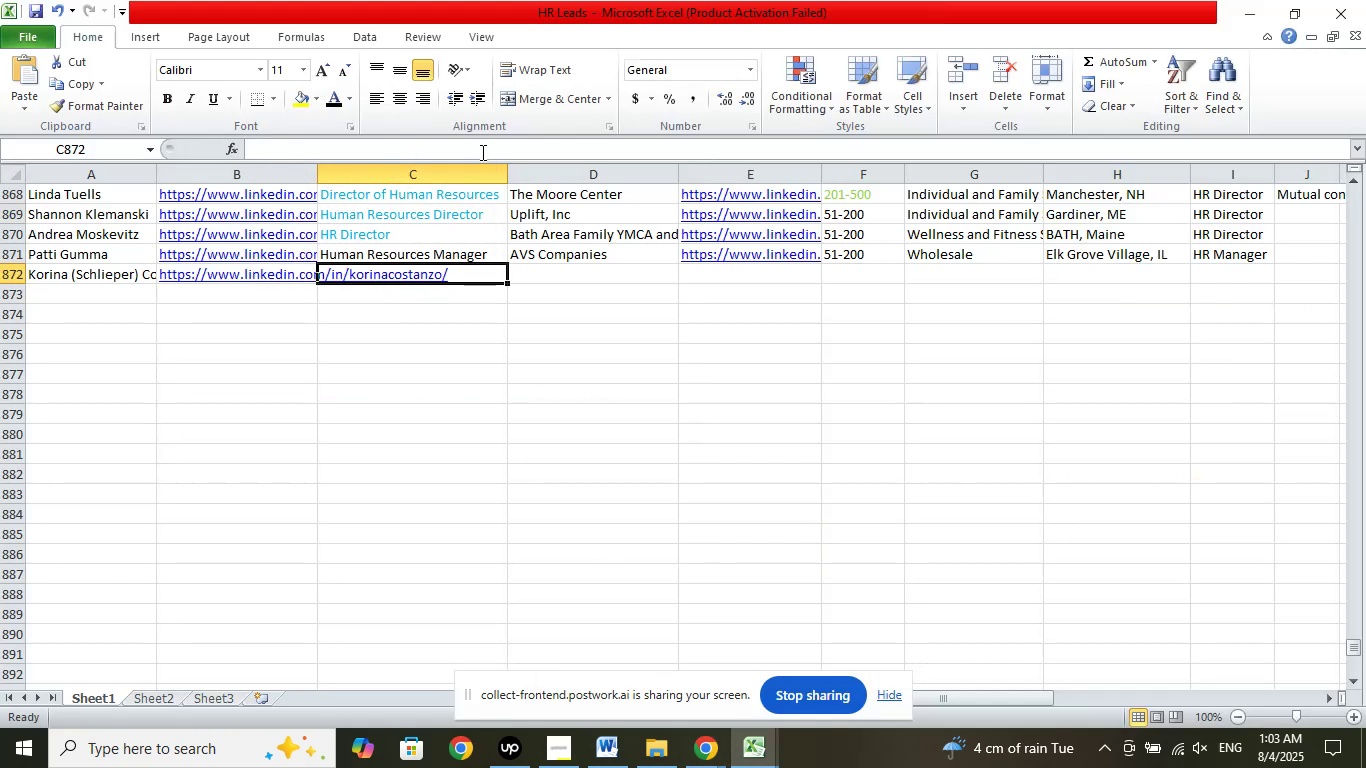 
left_click([481, 152])
 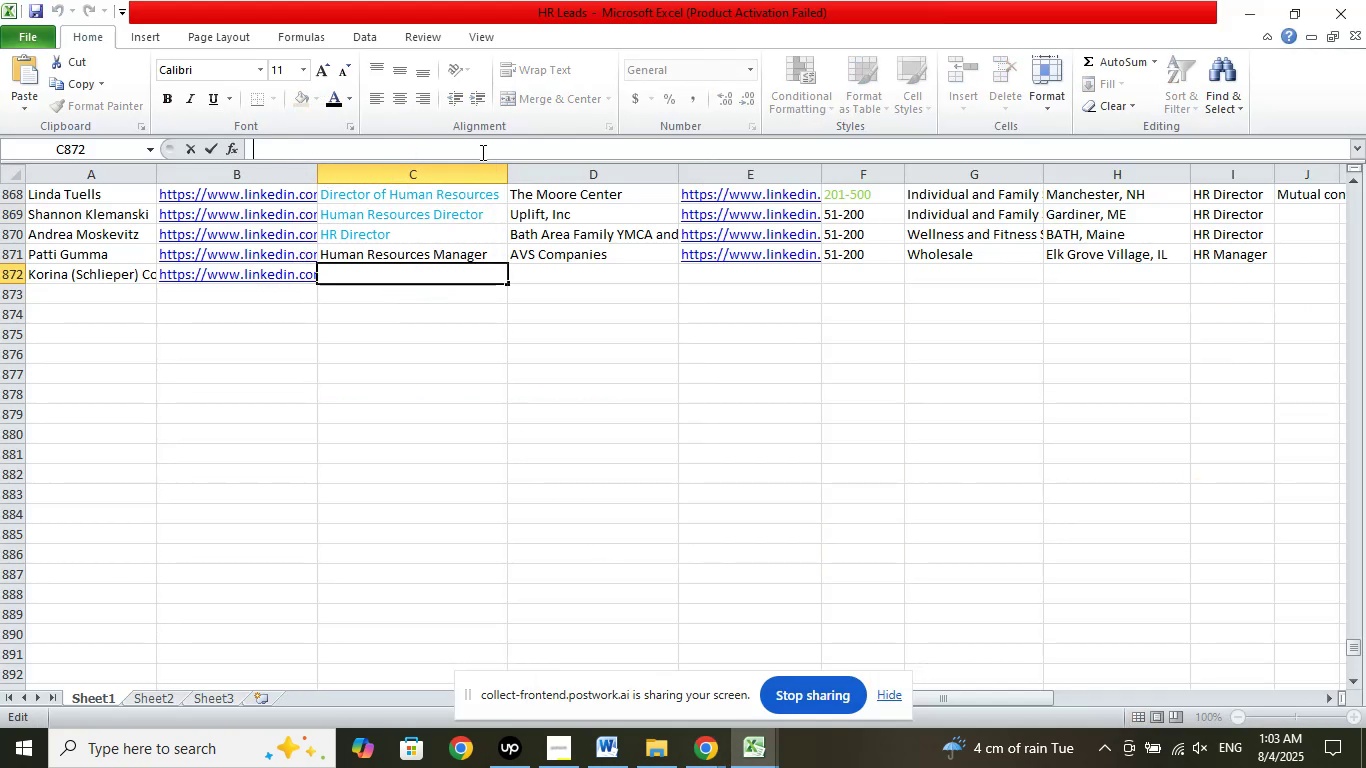 
right_click([481, 152])
 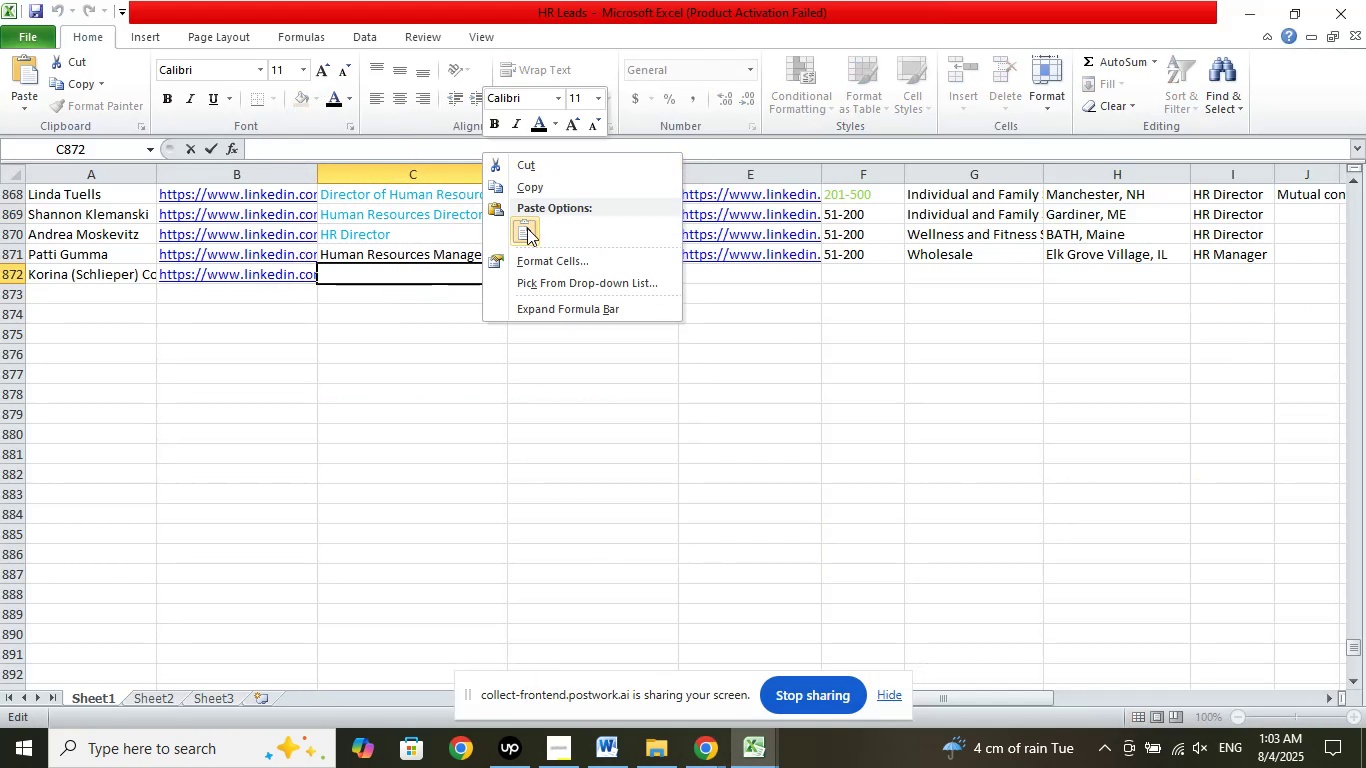 
left_click([528, 228])
 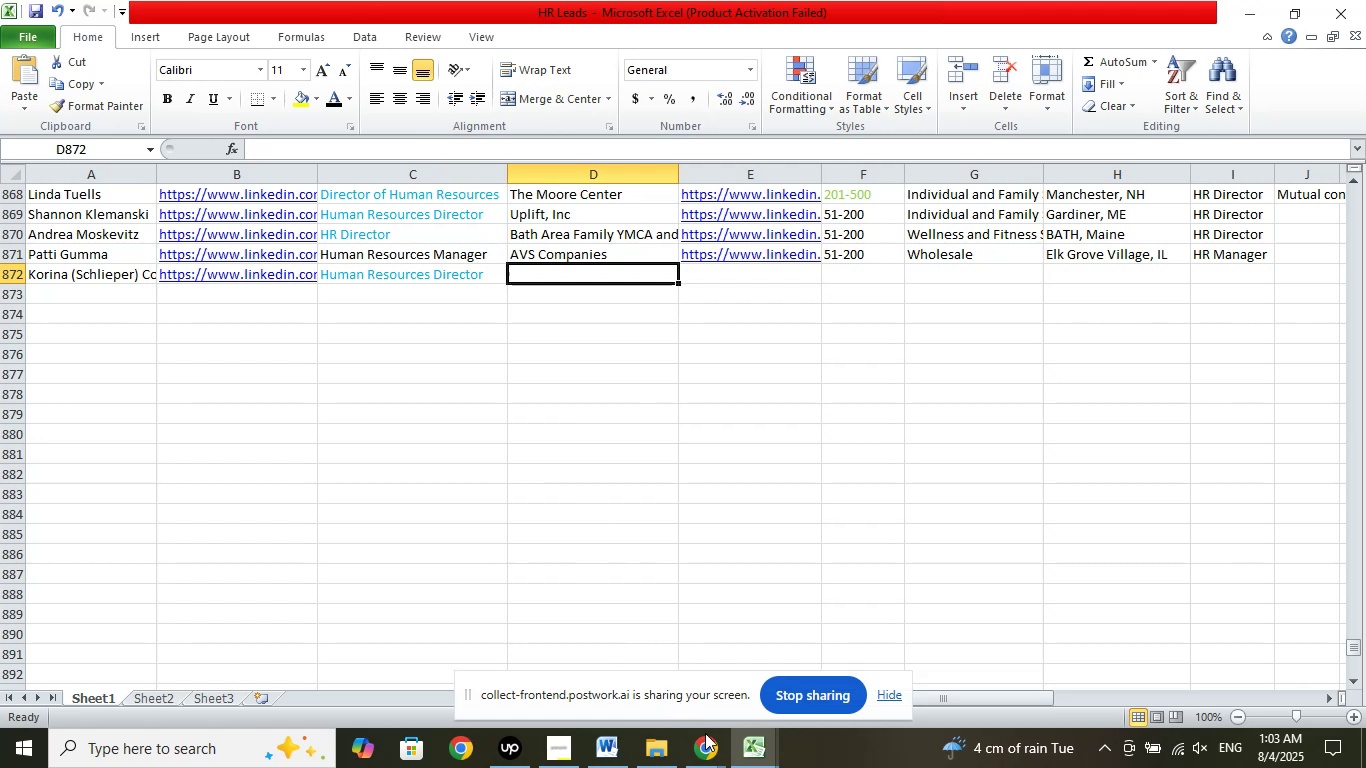 
double_click([627, 683])
 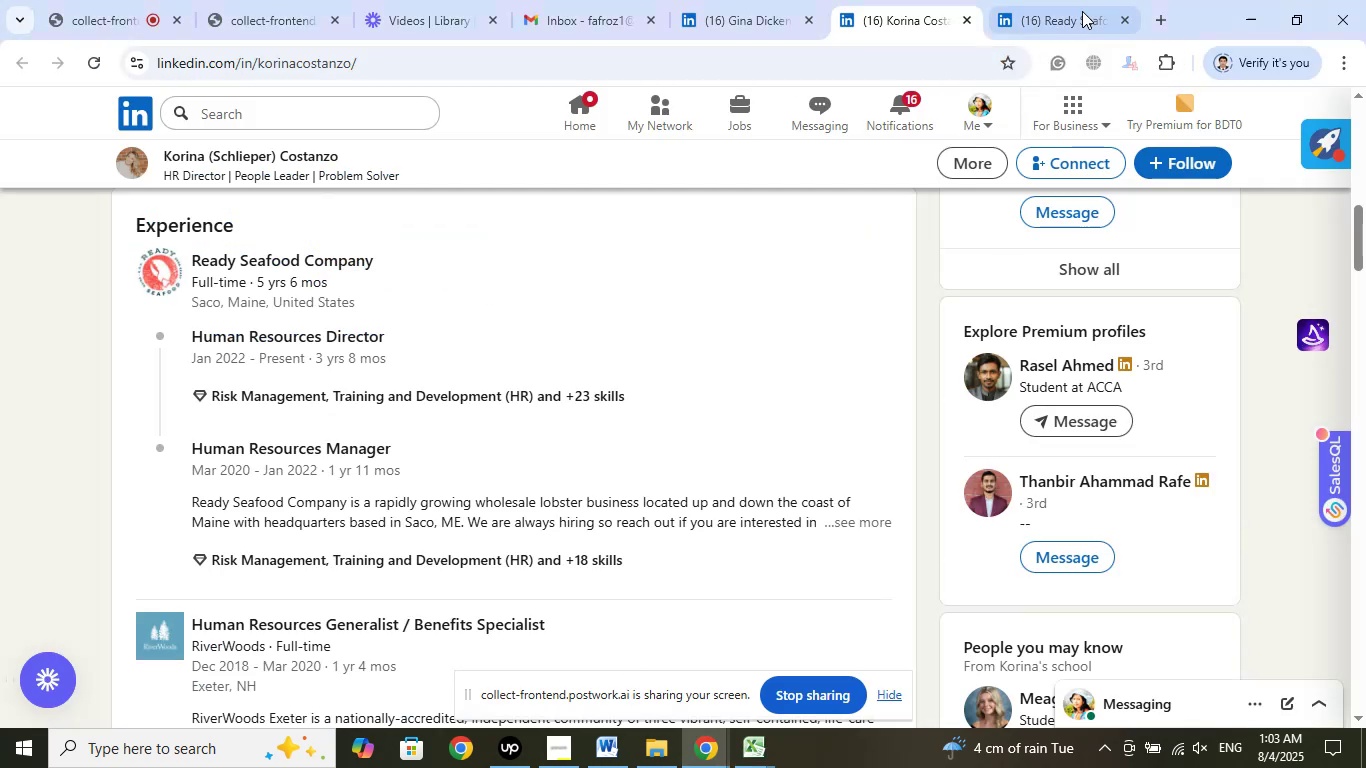 
left_click([1079, 9])
 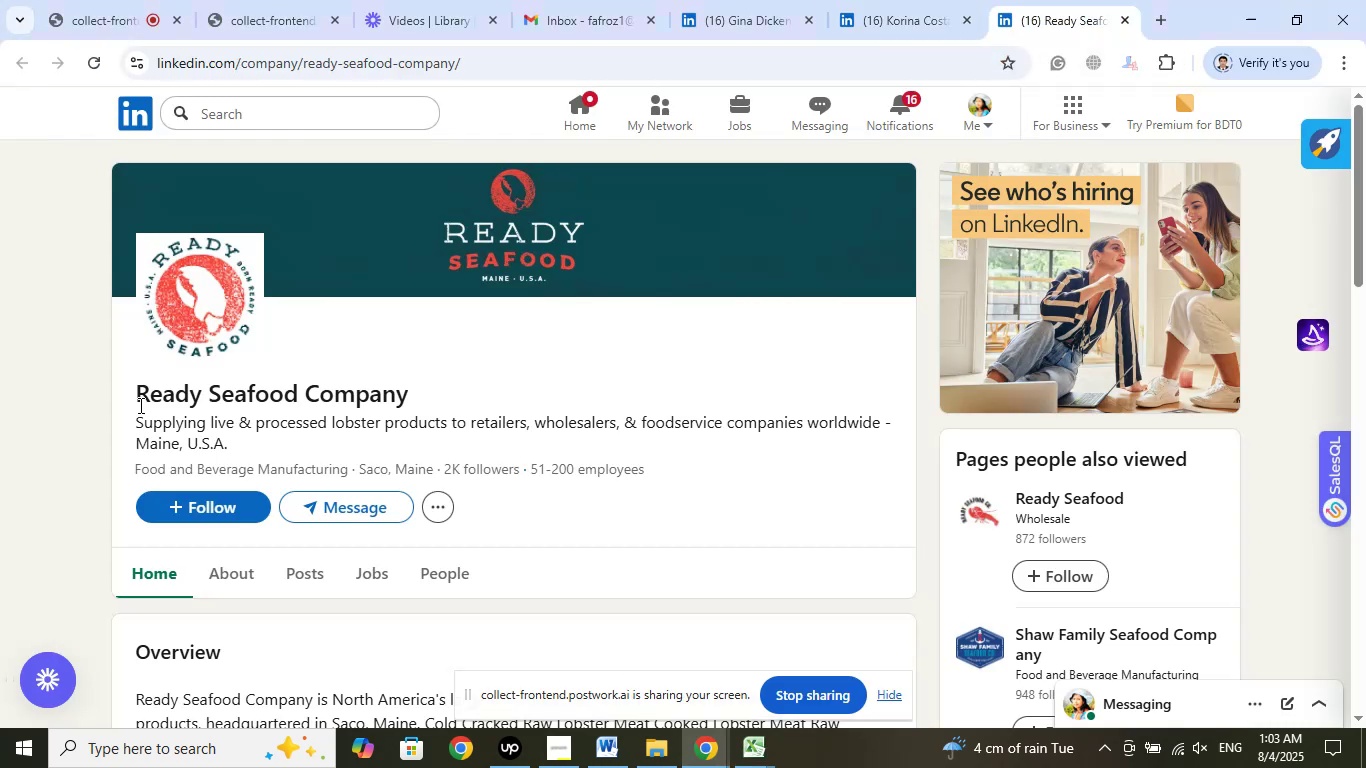 
left_click_drag(start_coordinate=[126, 391], to_coordinate=[519, 384])
 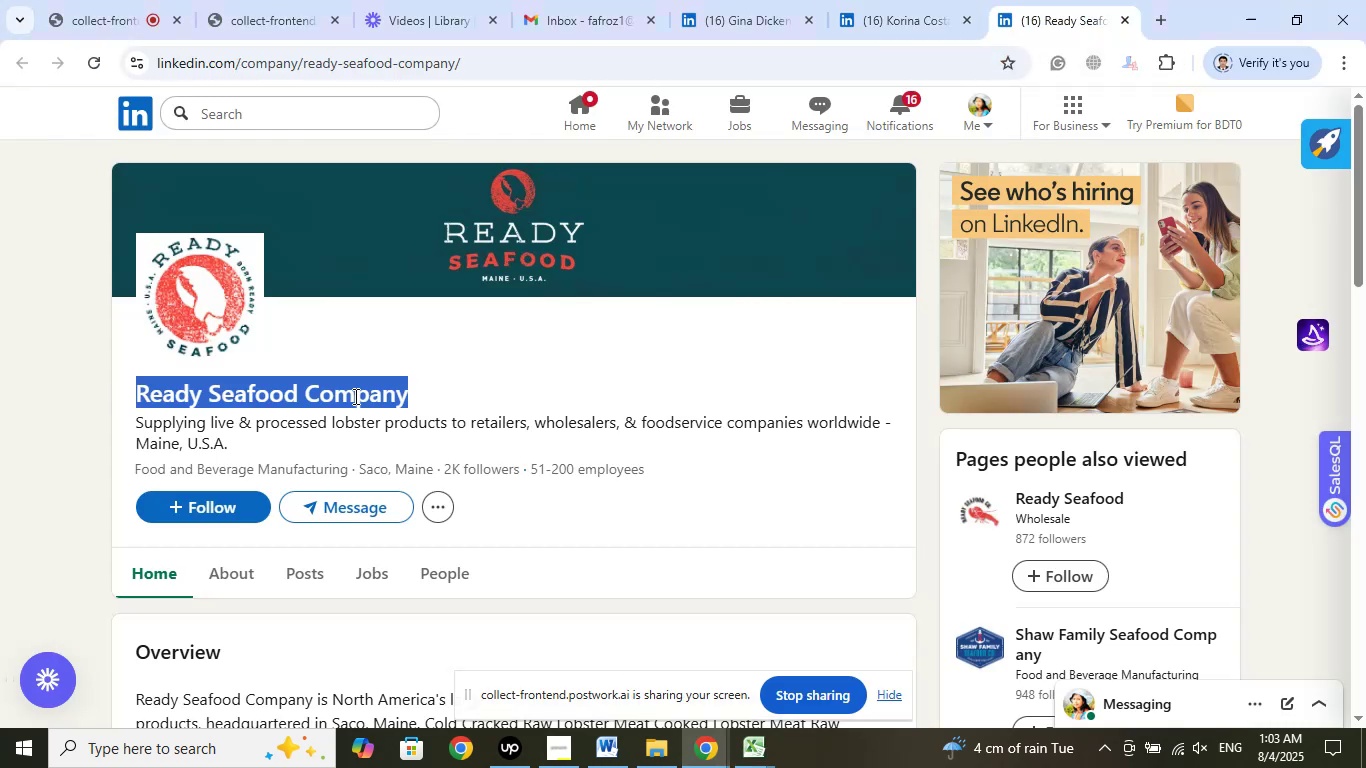 
right_click([354, 396])
 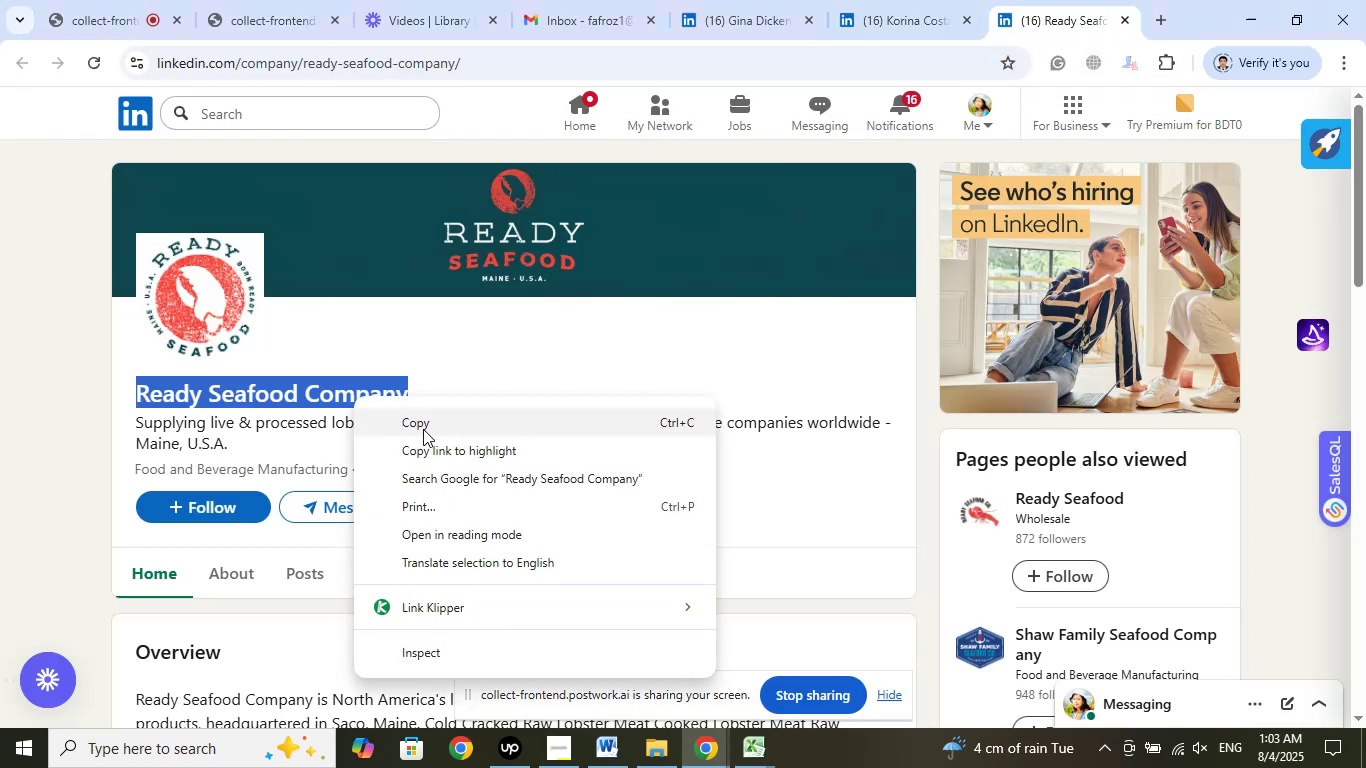 
left_click([423, 429])
 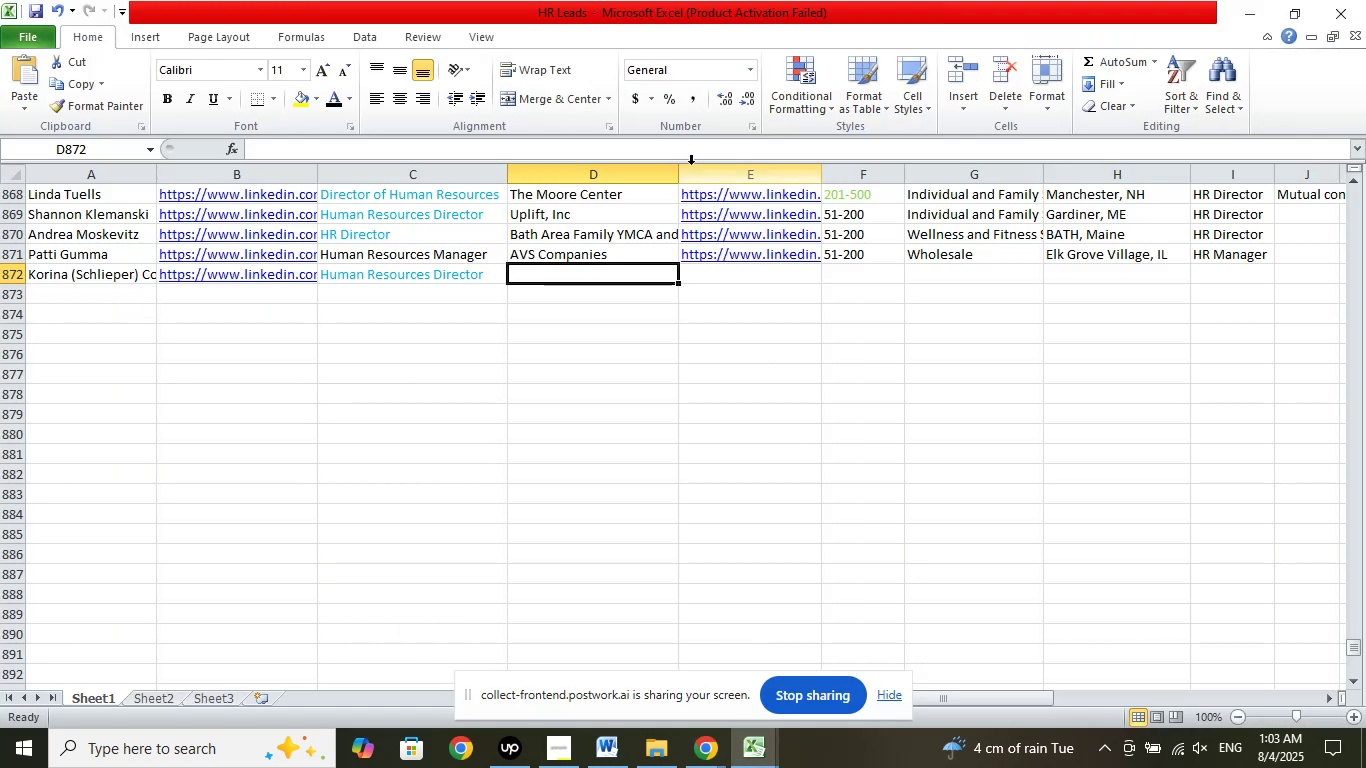 
left_click([701, 143])
 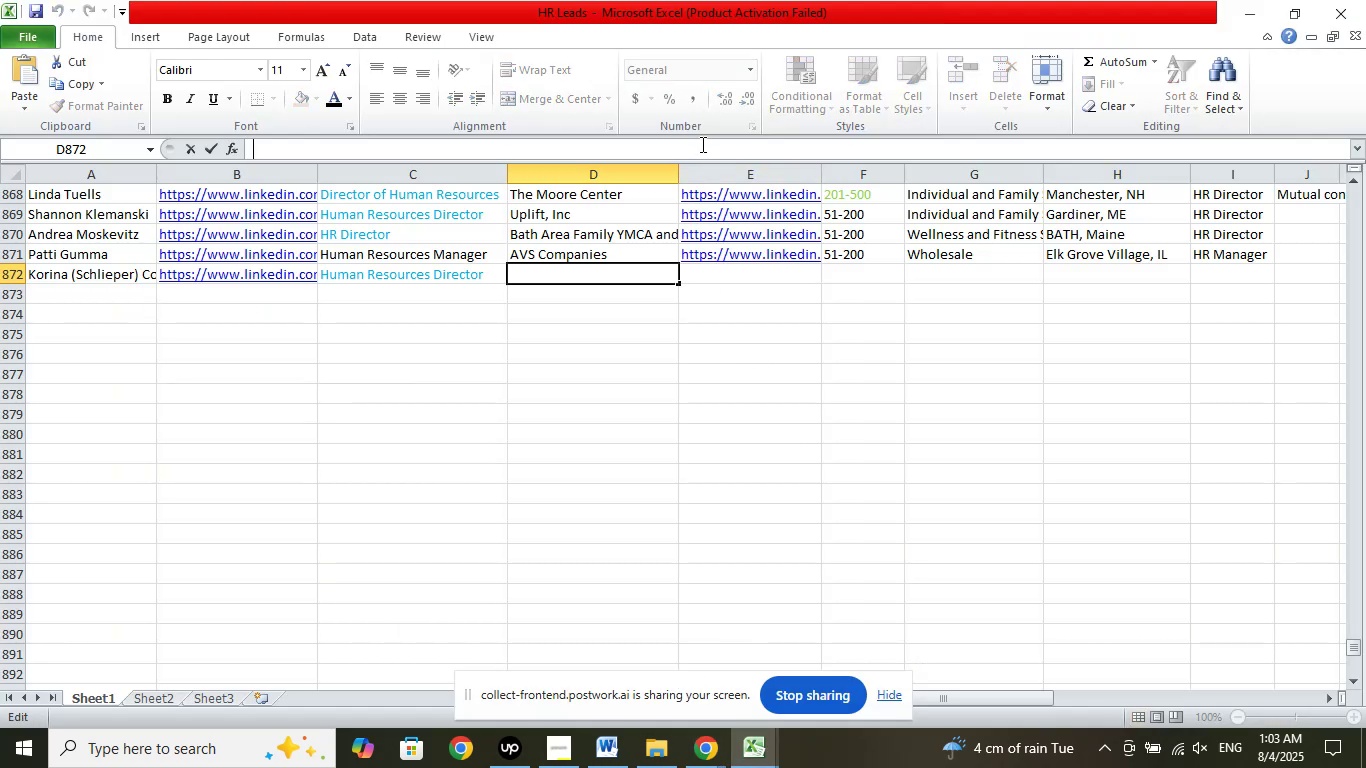 
right_click([701, 144])
 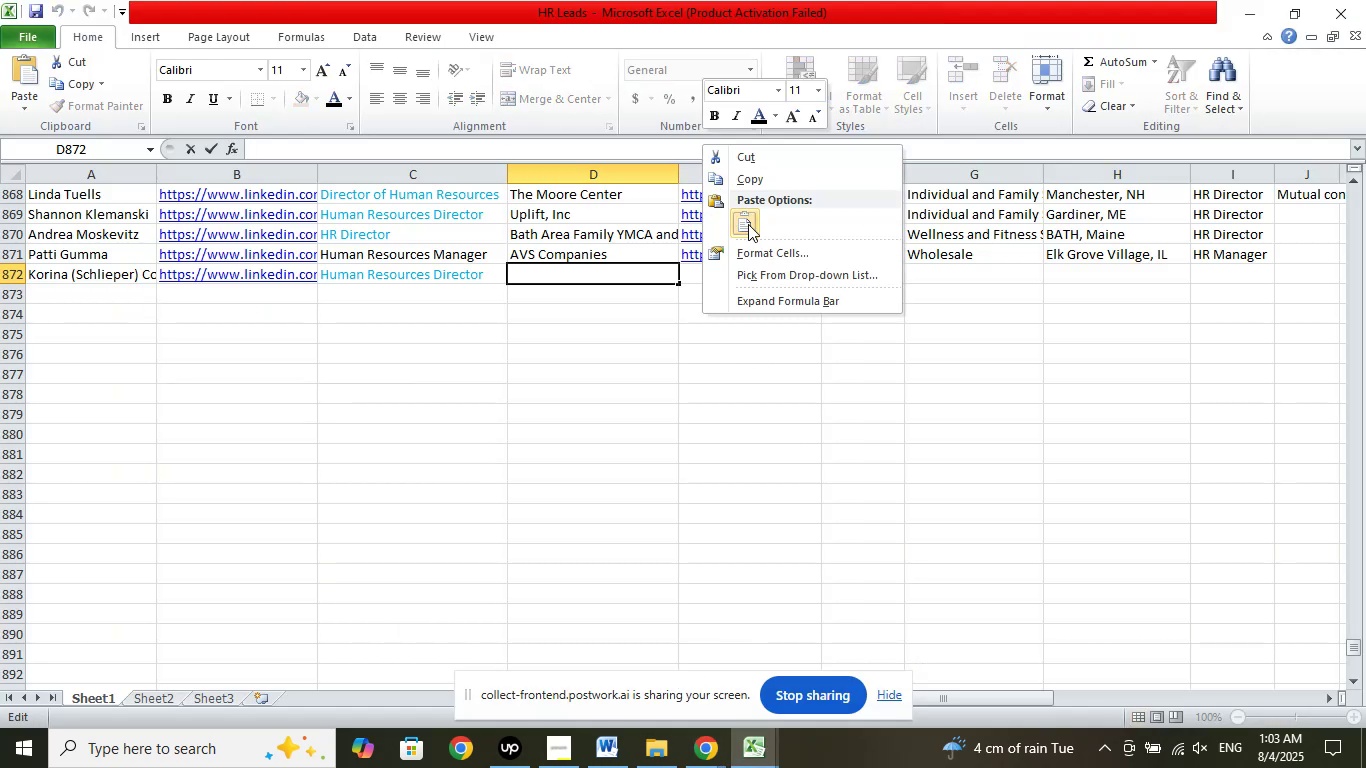 
left_click([748, 224])
 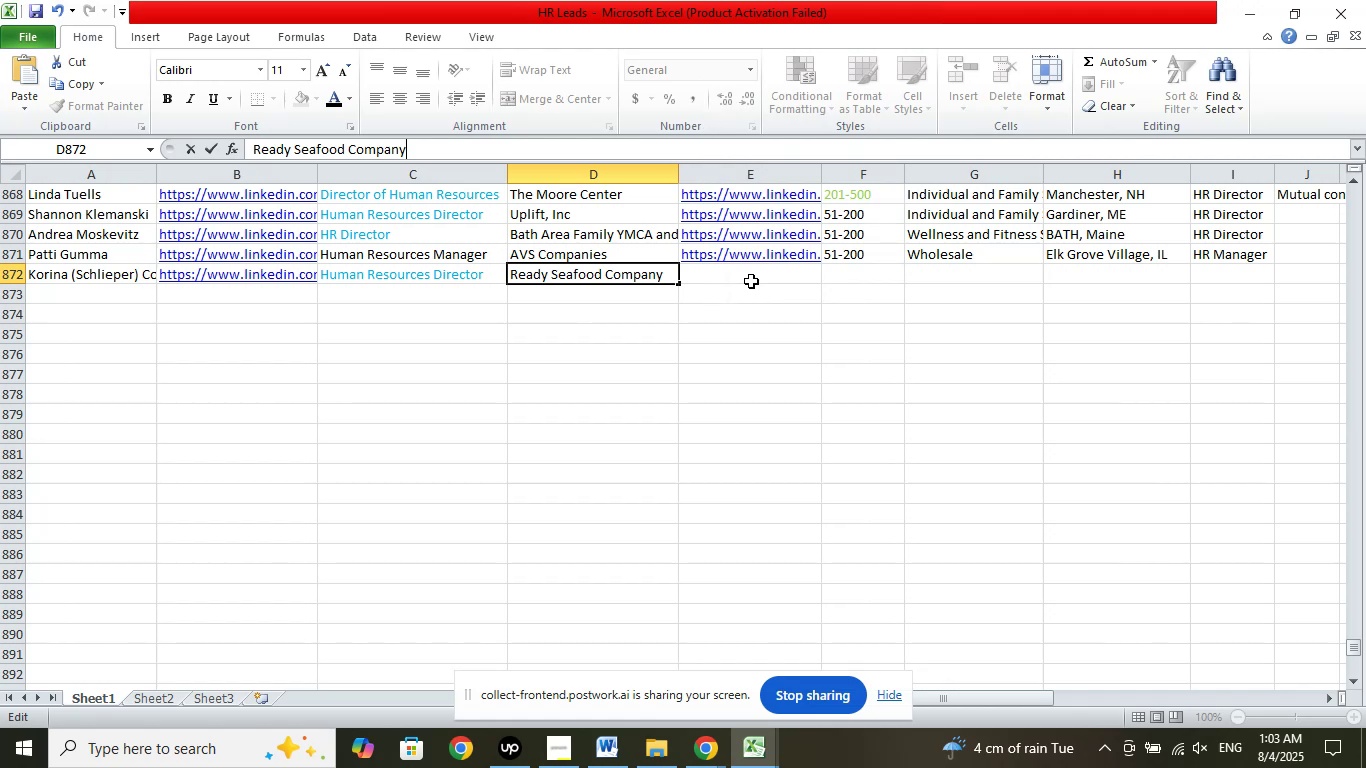 
left_click([752, 280])
 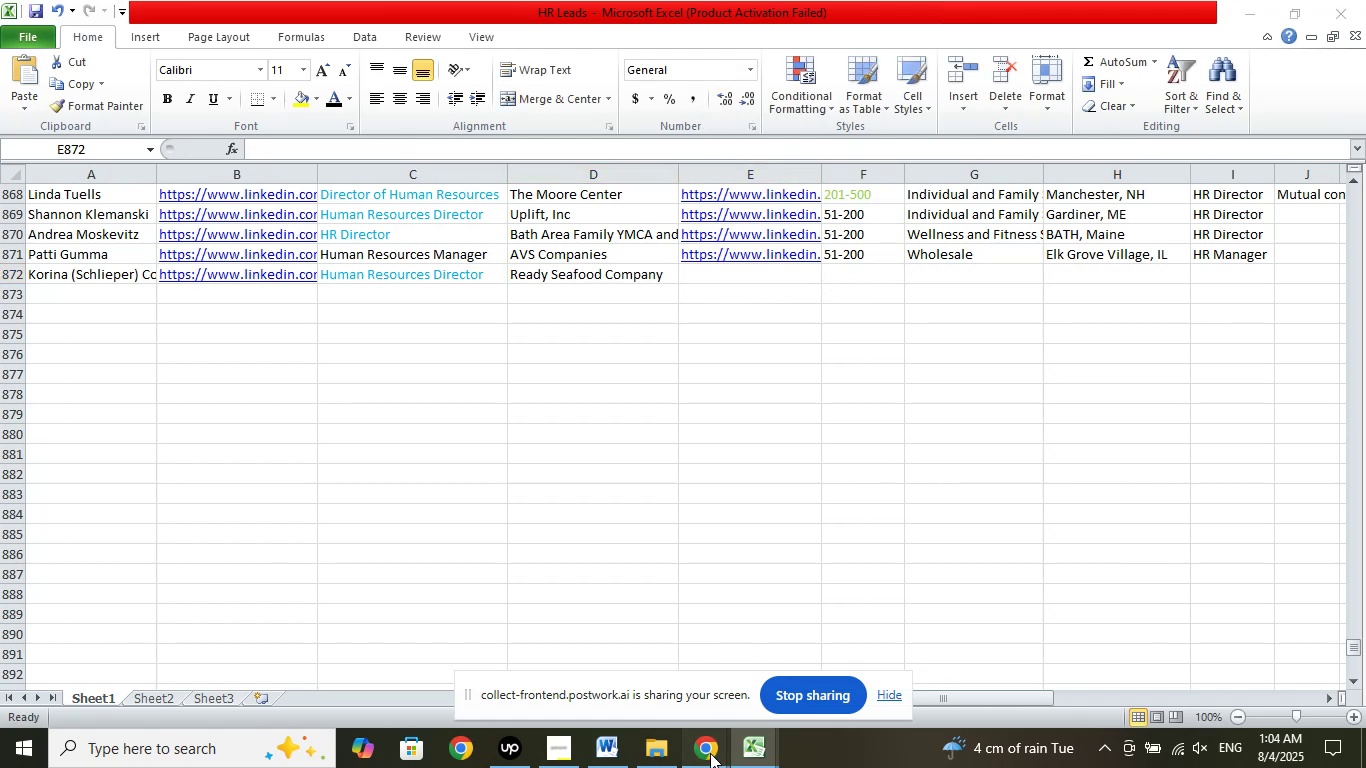 
double_click([623, 683])
 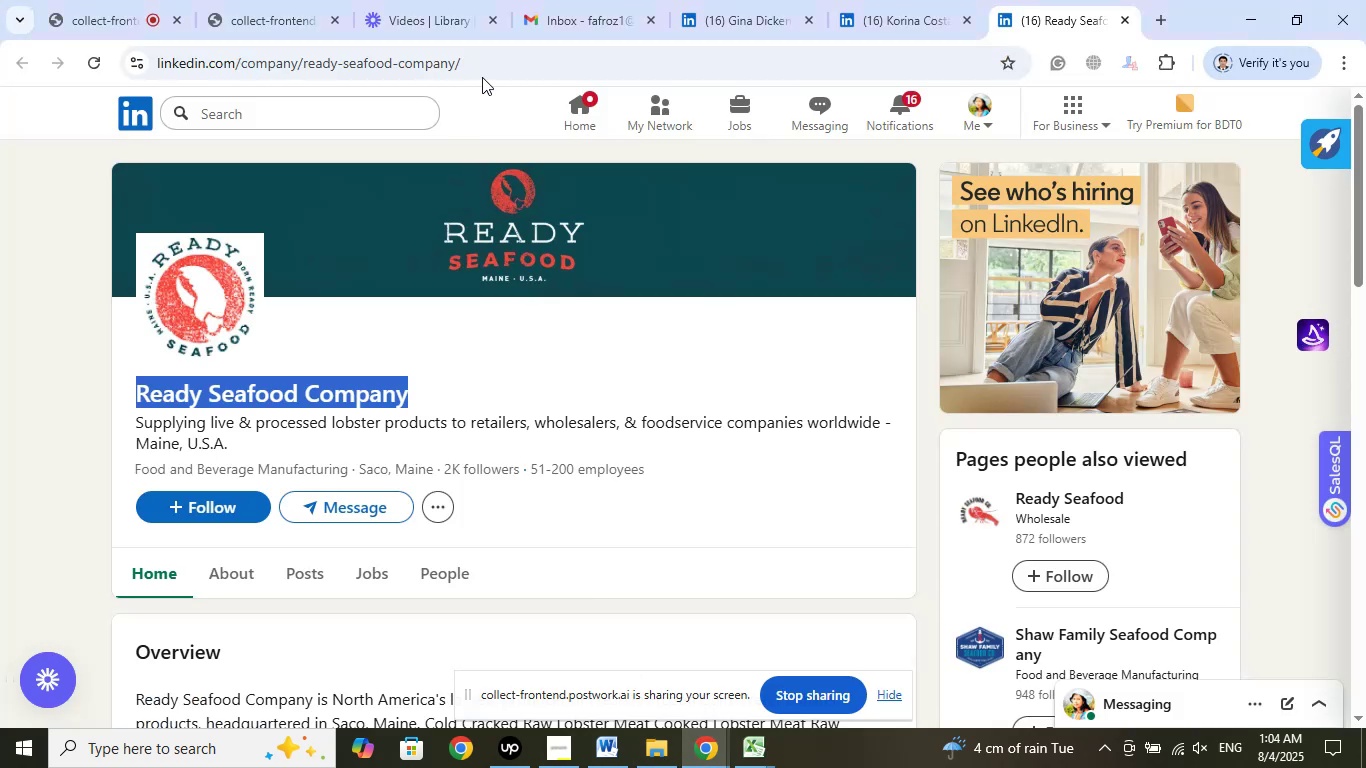 
left_click([486, 65])
 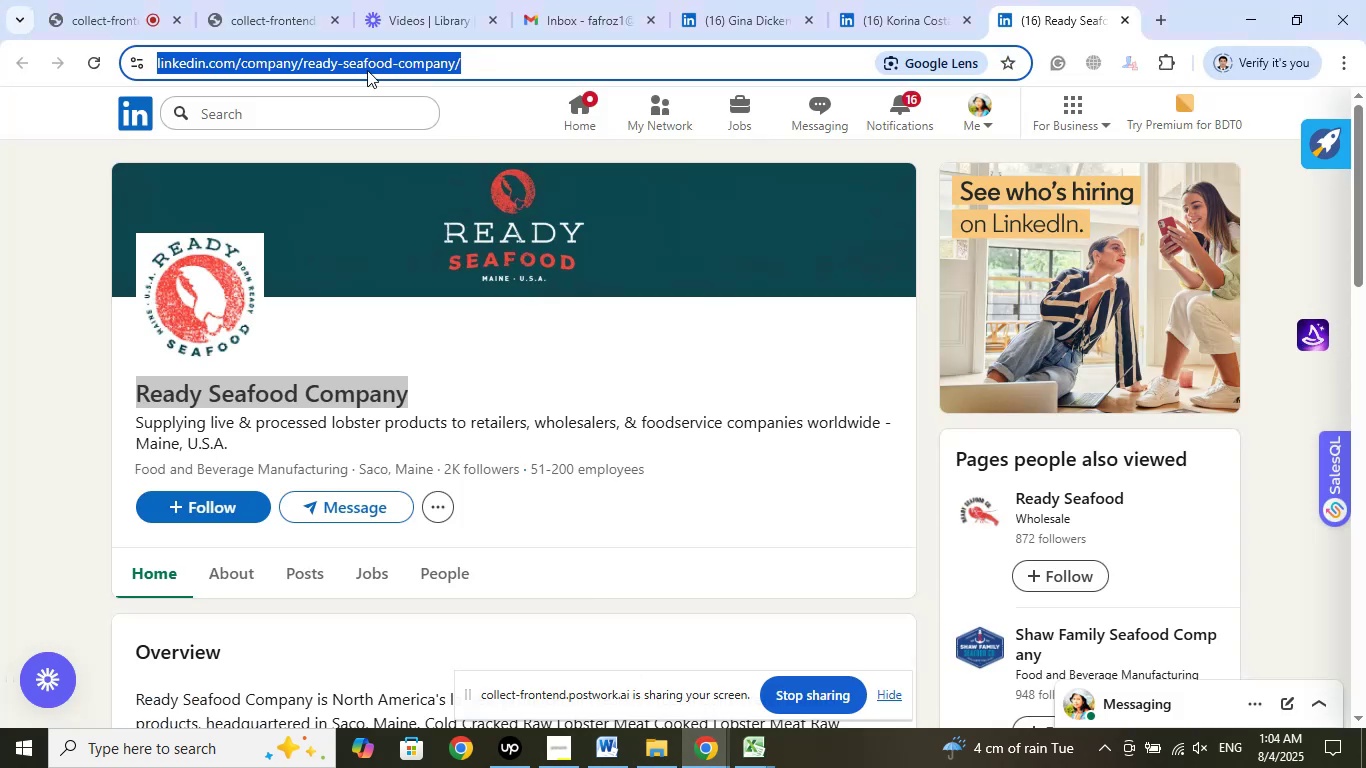 
right_click([367, 70])
 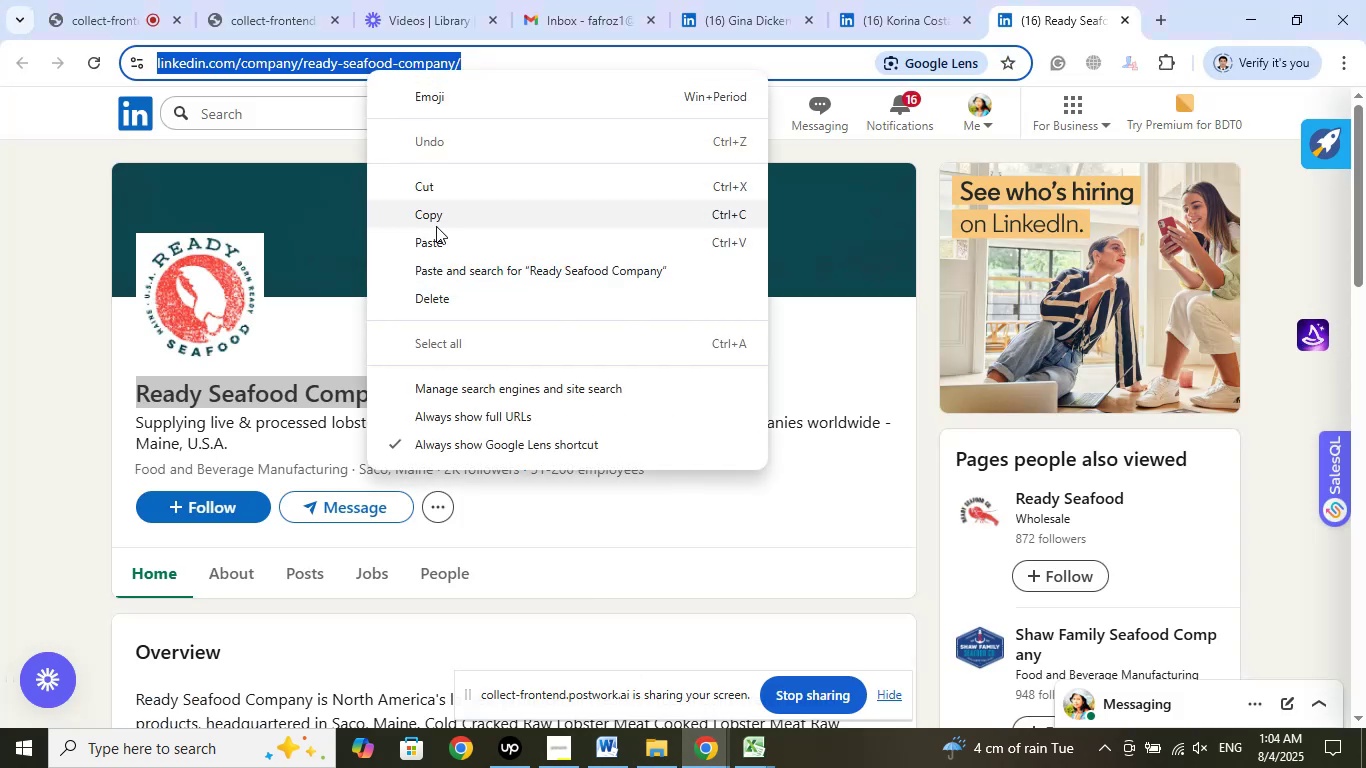 
left_click([446, 217])
 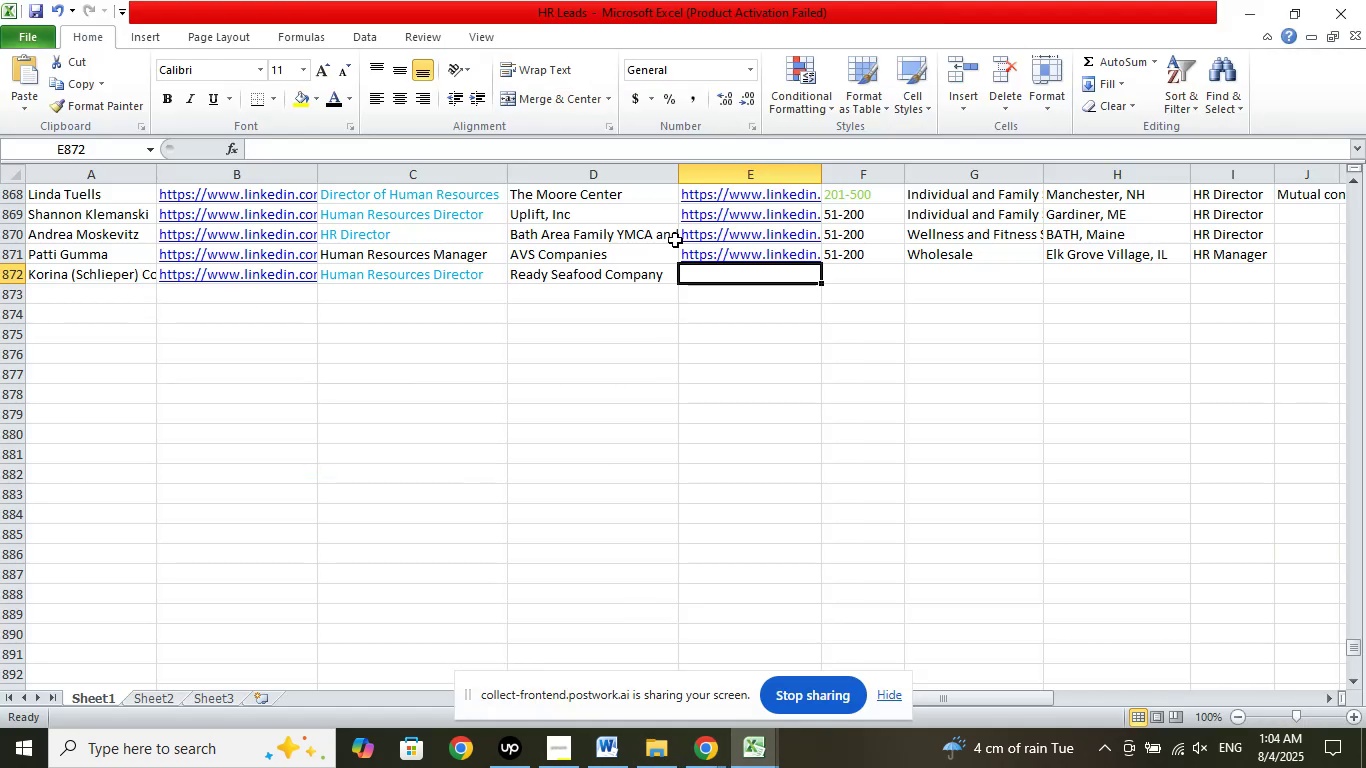 
right_click([643, 151])
 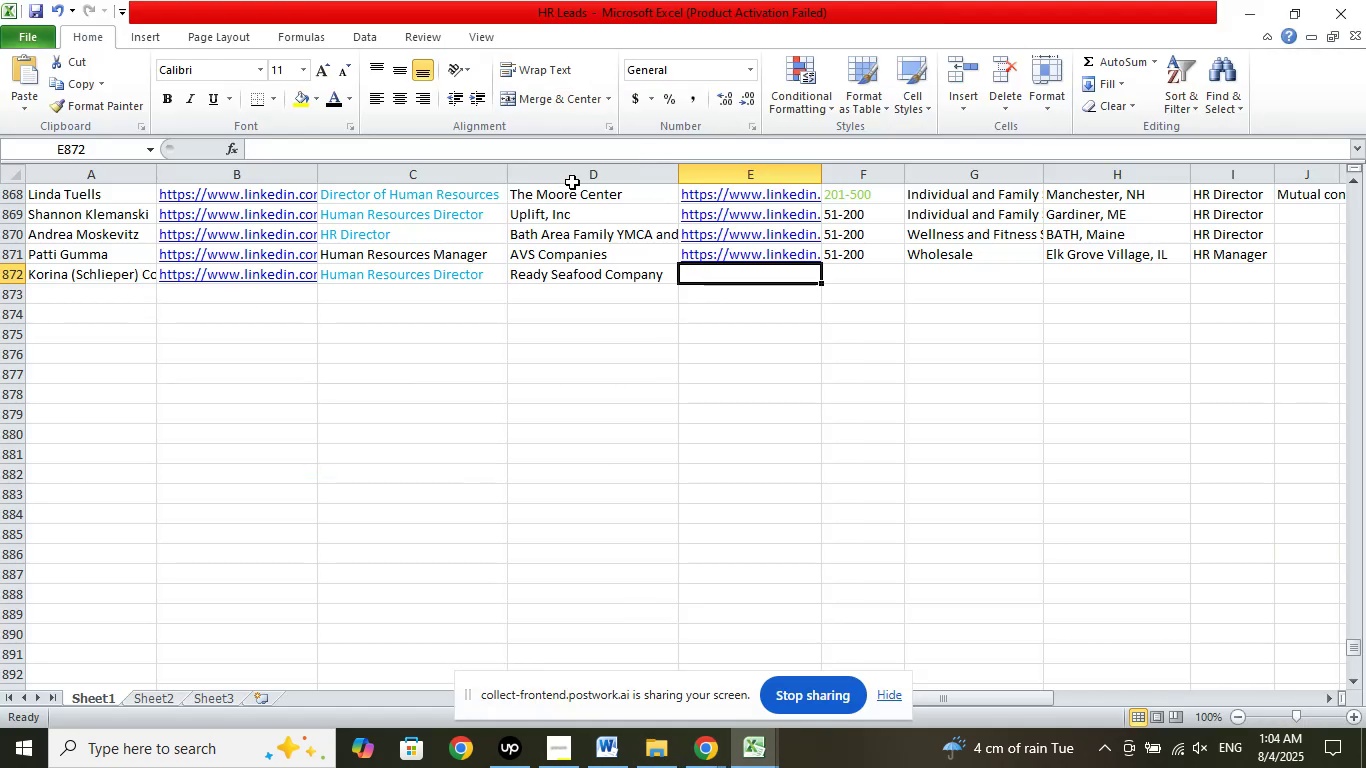 
left_click([571, 152])
 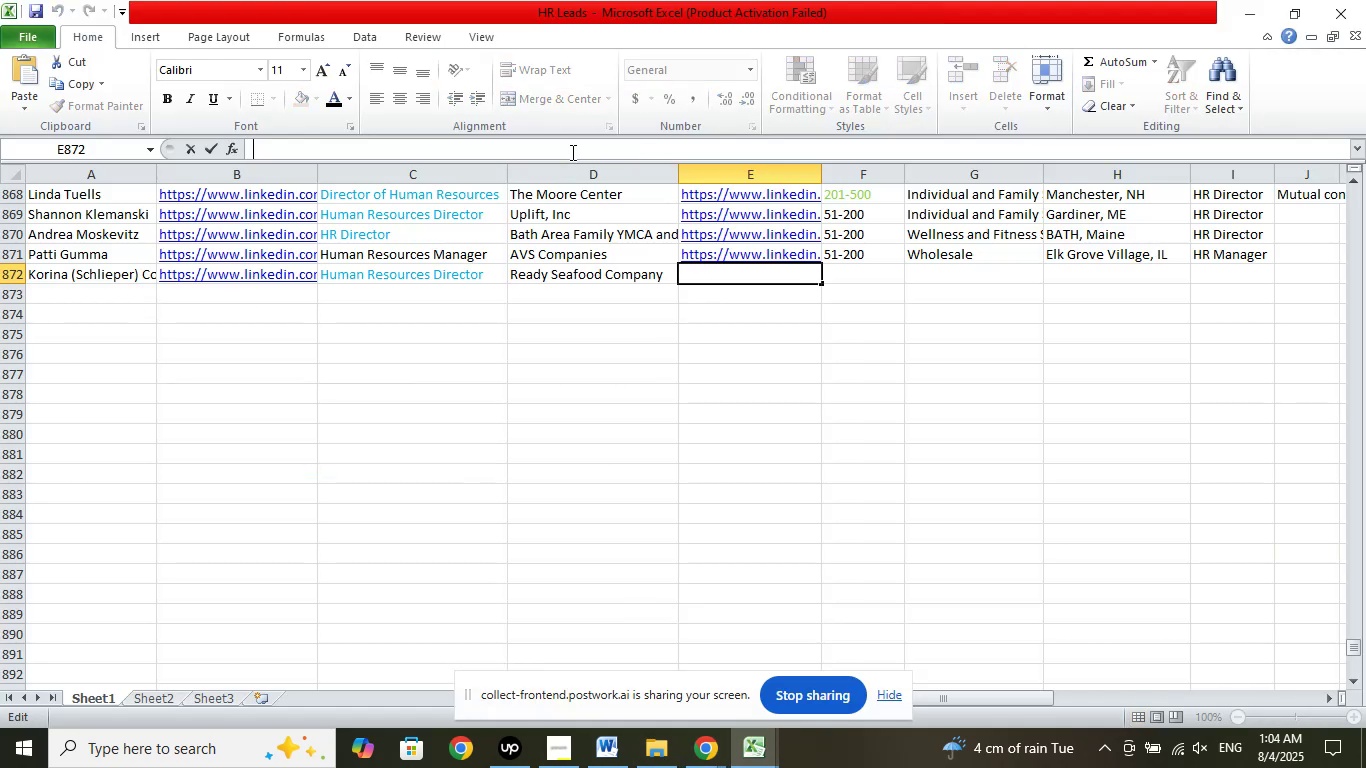 
right_click([571, 152])
 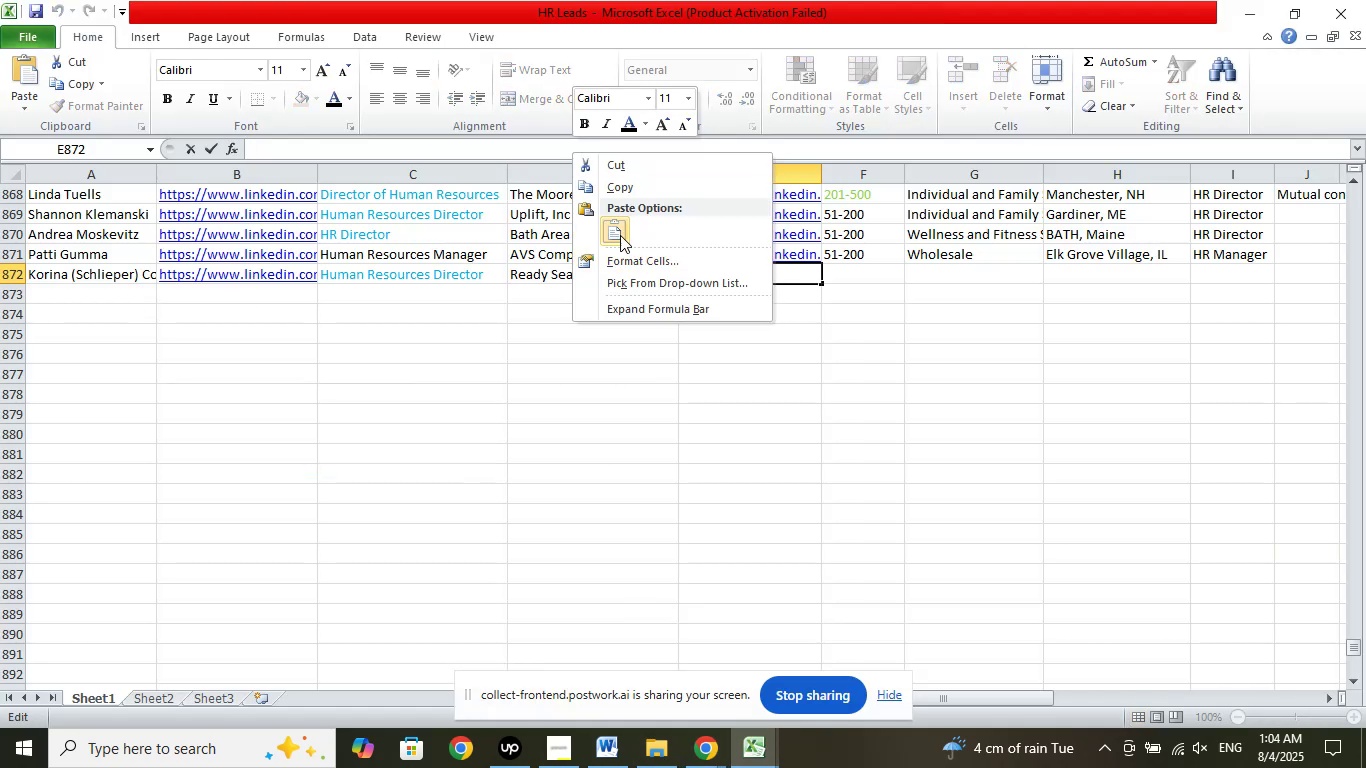 
left_click([617, 230])
 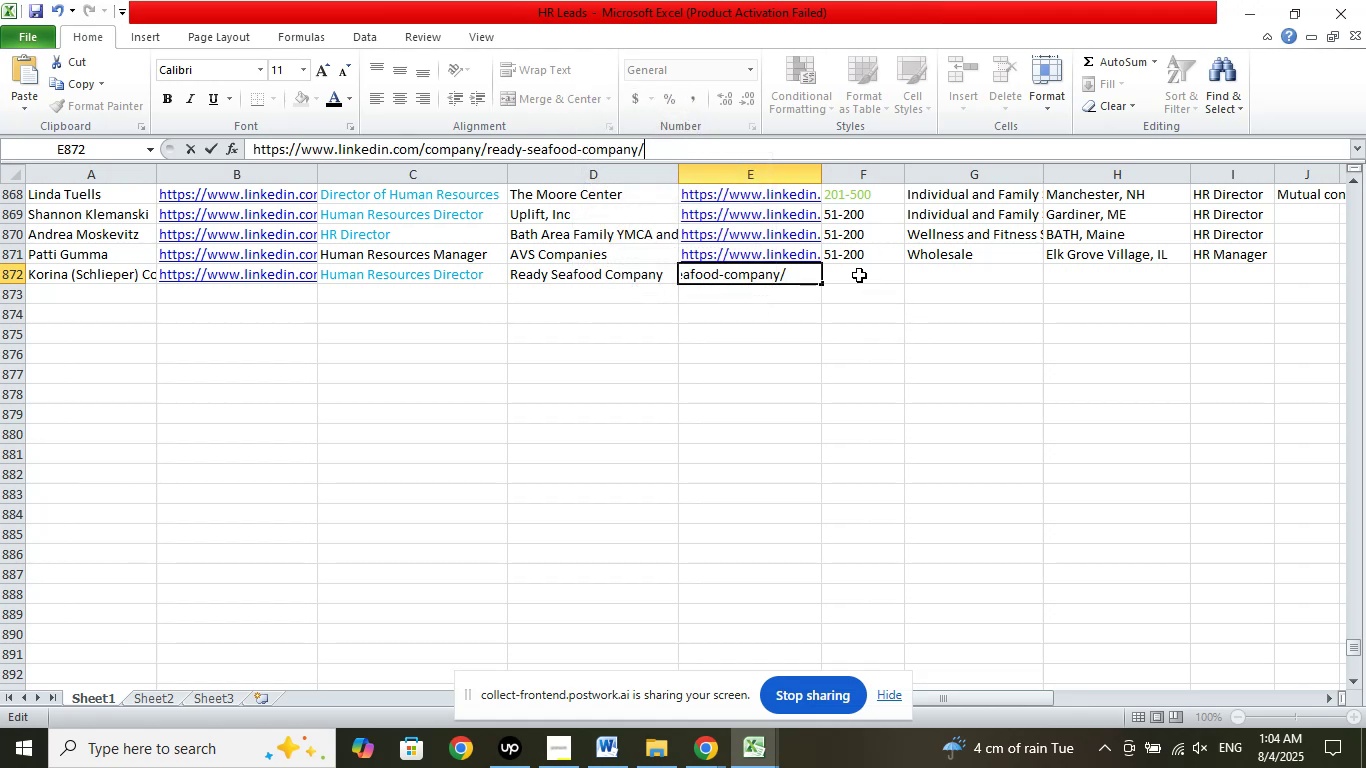 
left_click([857, 272])
 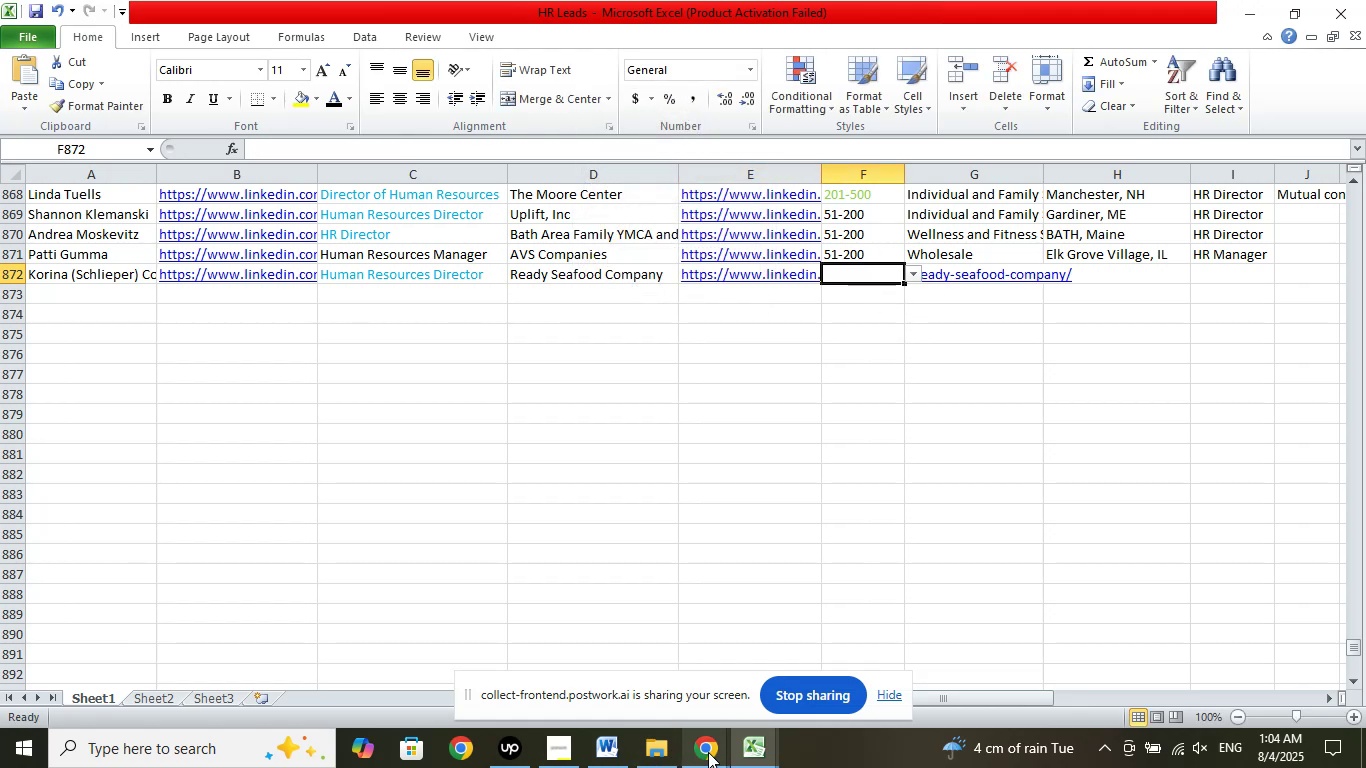 
double_click([636, 660])
 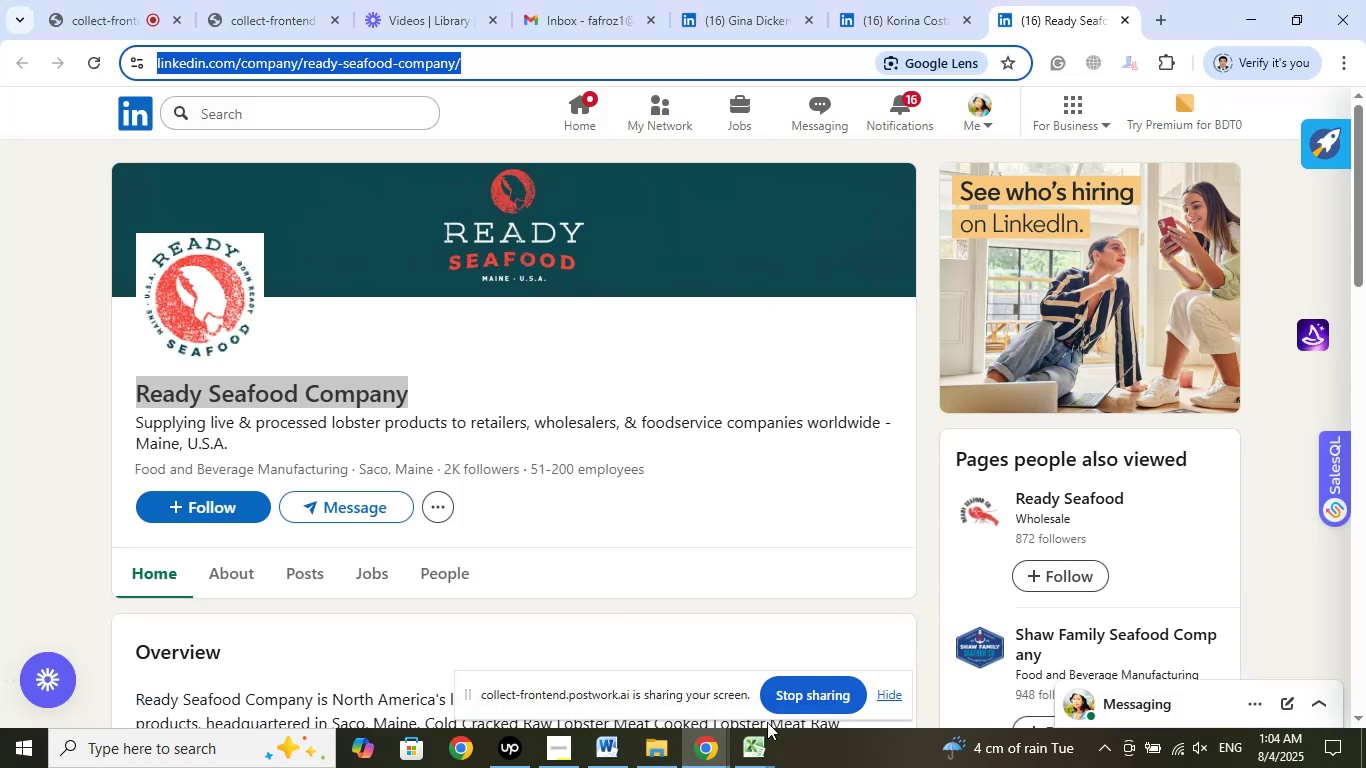 
left_click([748, 747])
 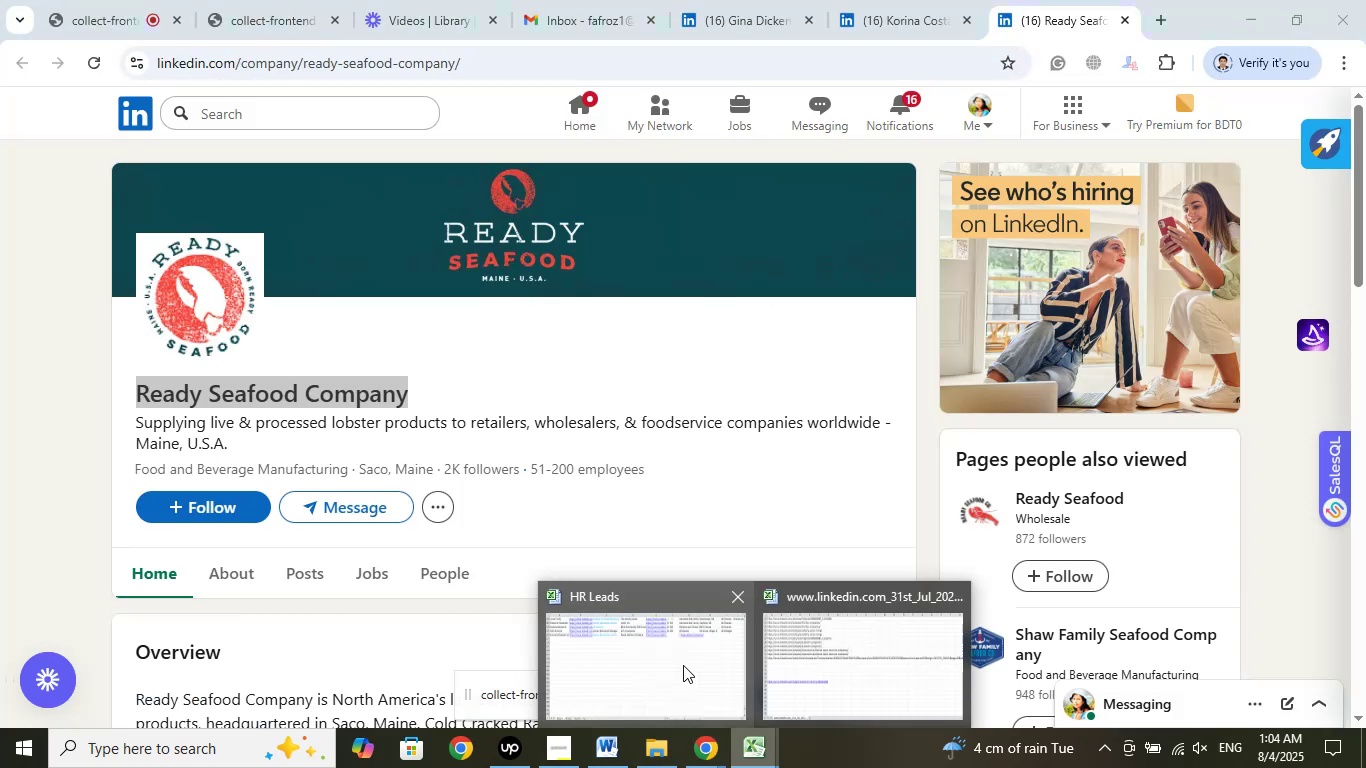 
left_click([683, 662])
 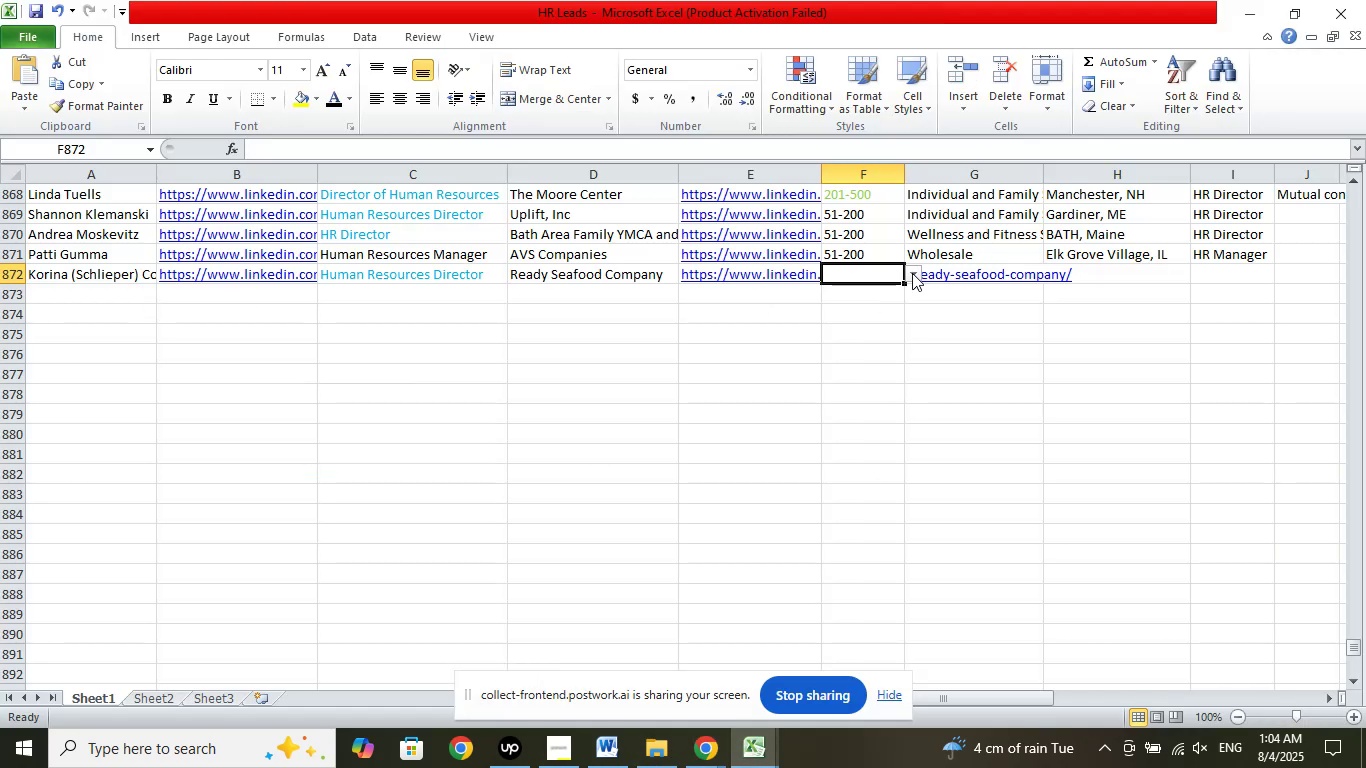 
left_click([913, 275])
 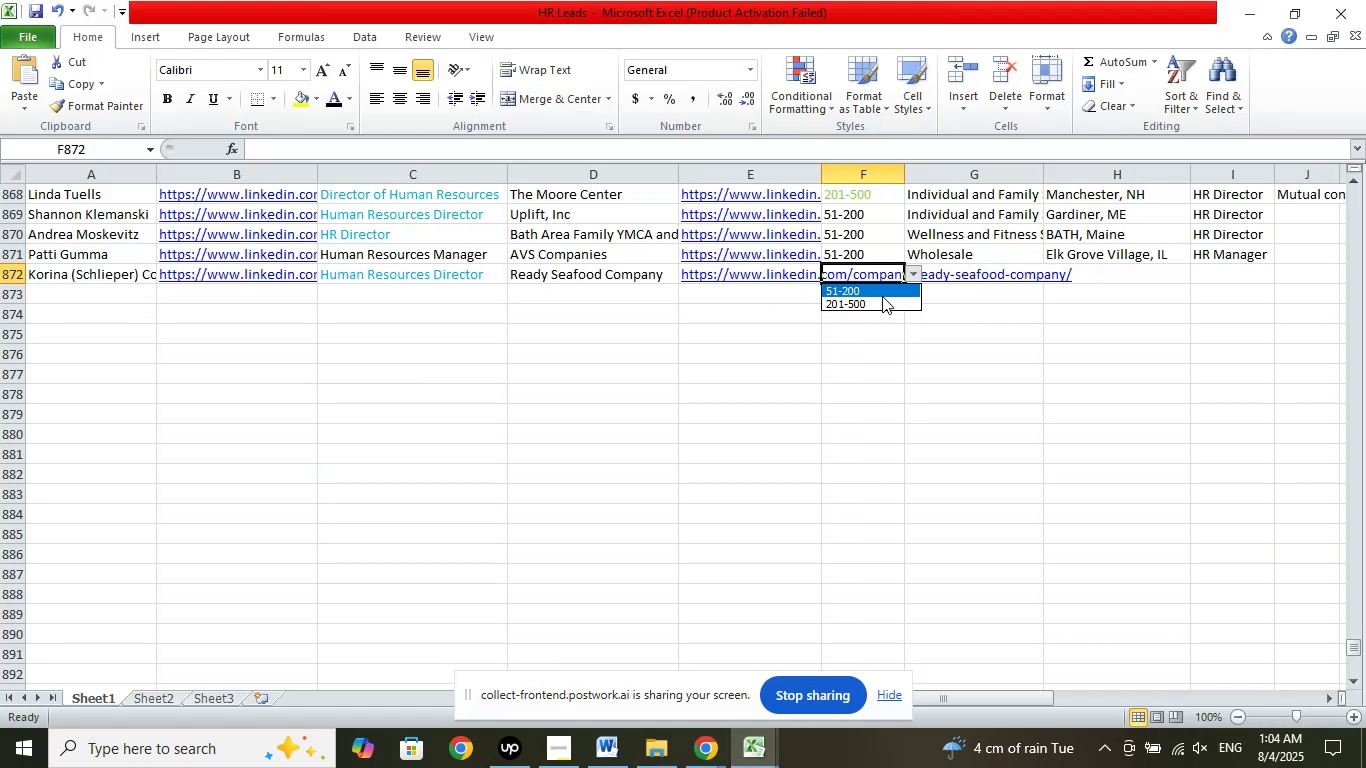 
left_click([882, 296])
 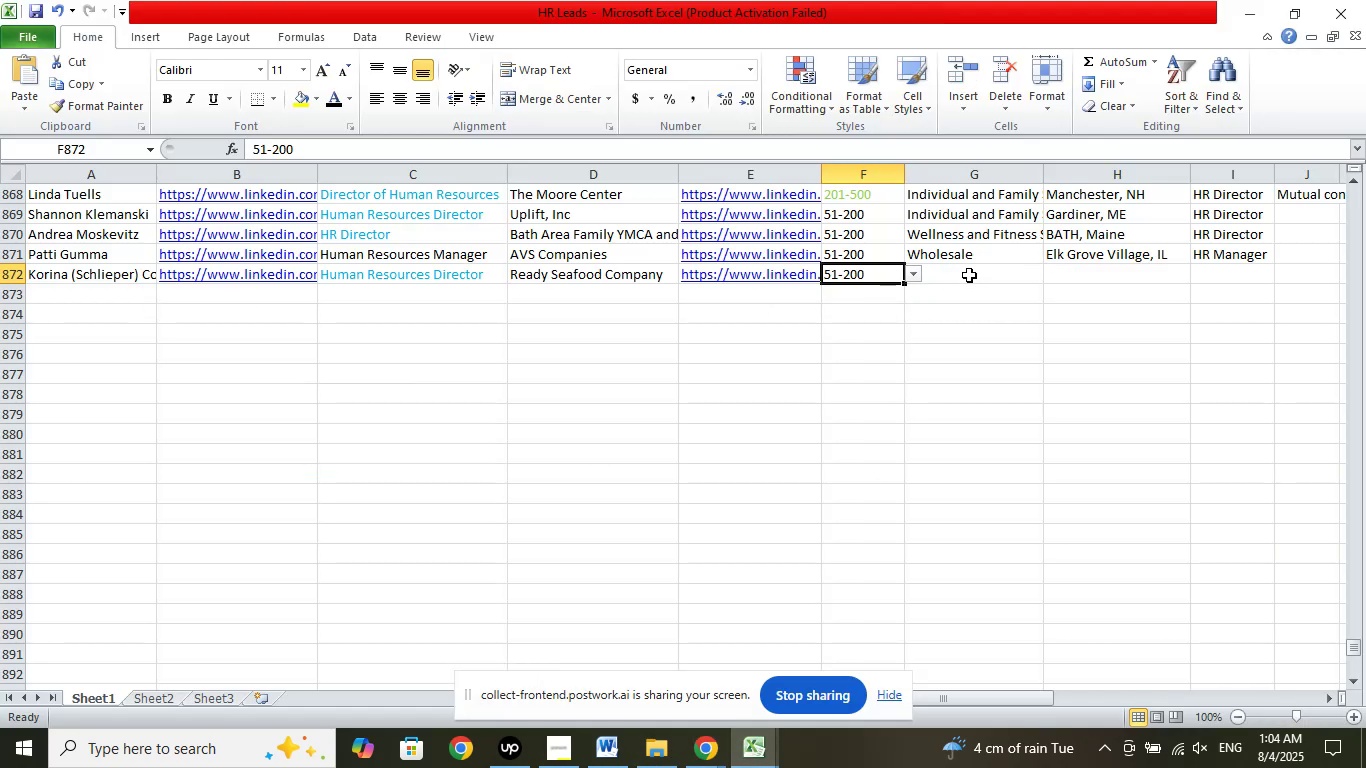 
left_click([969, 275])
 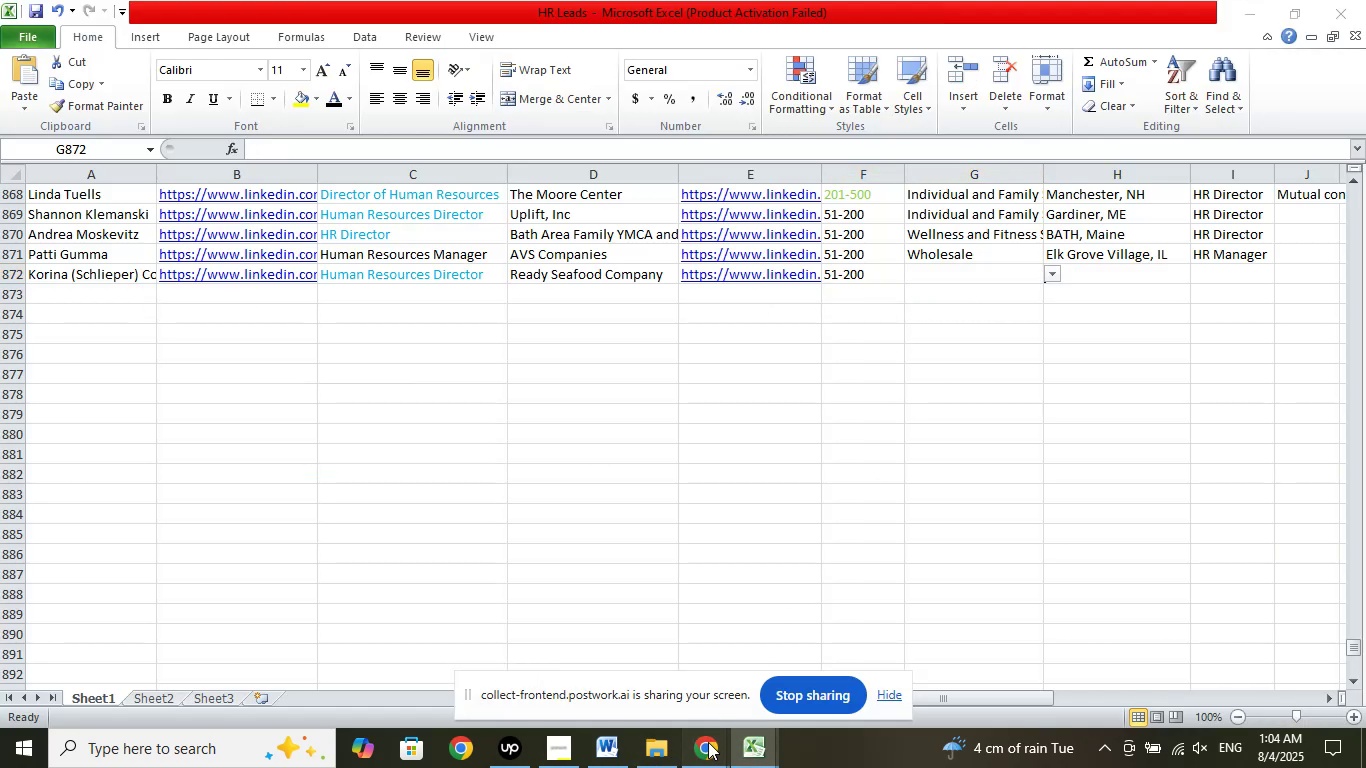 
double_click([646, 665])
 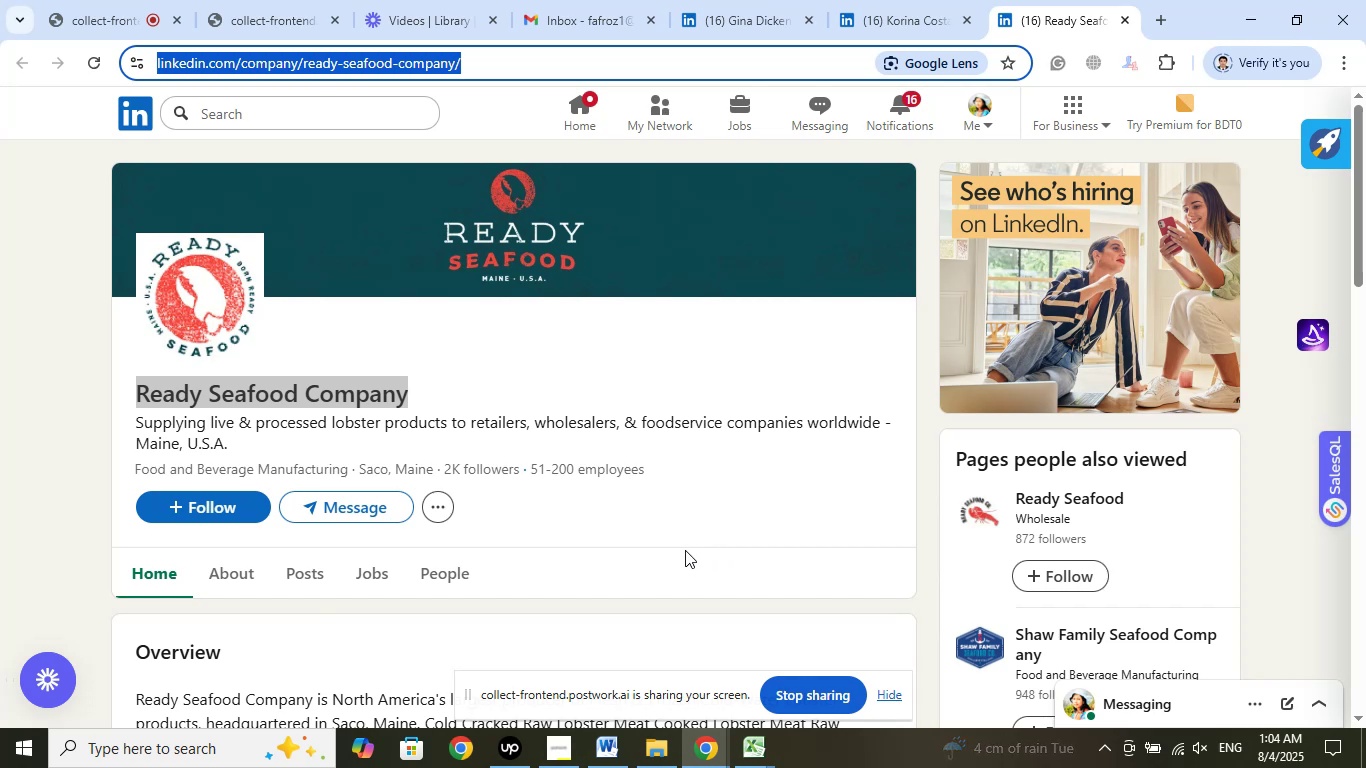 
wait(5.78)
 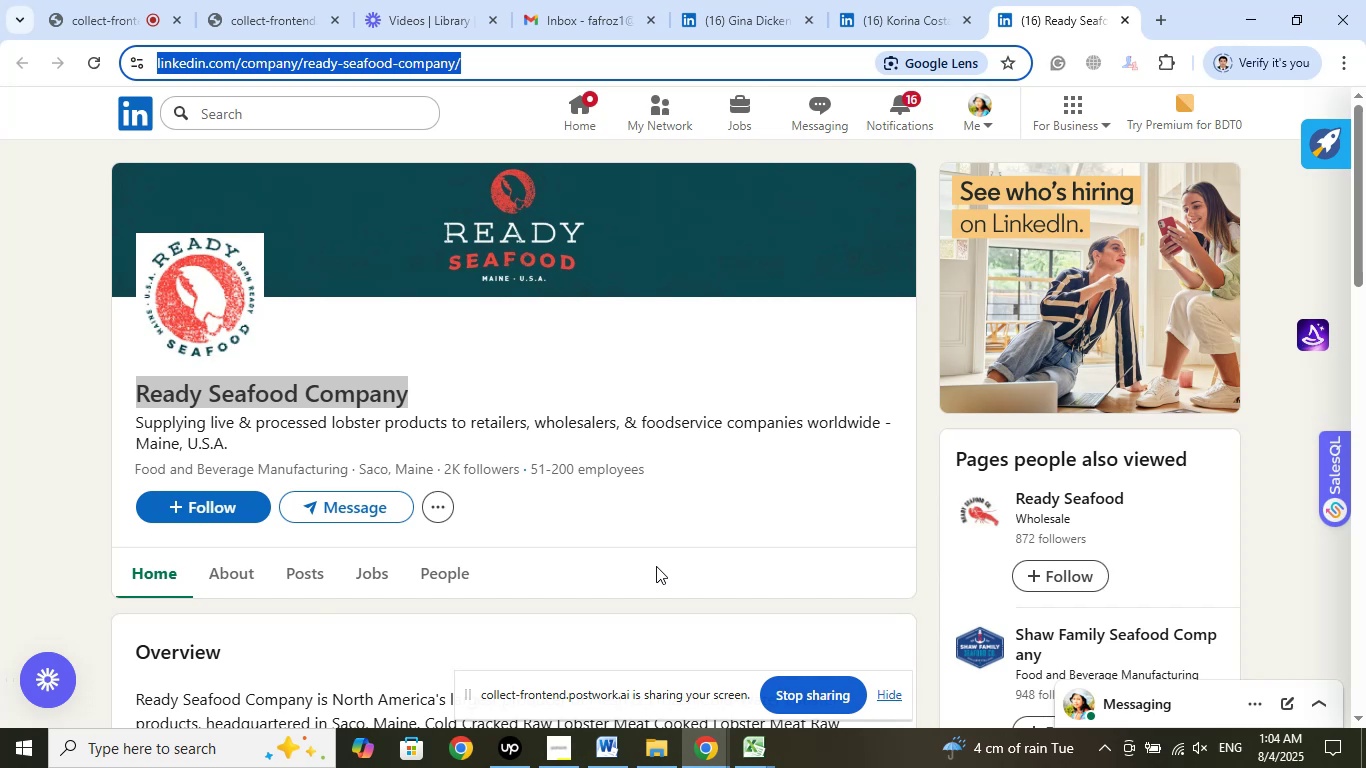 
left_click([738, 747])
 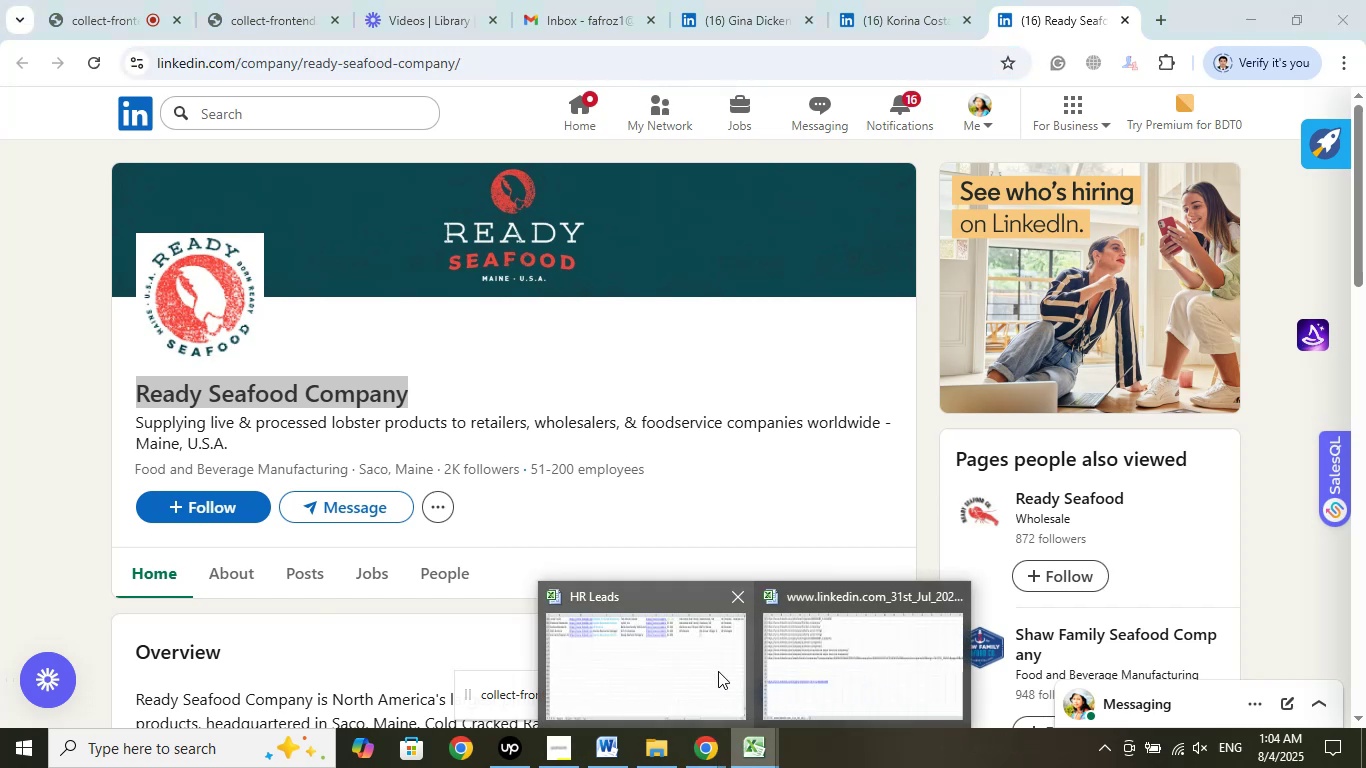 
left_click([692, 670])
 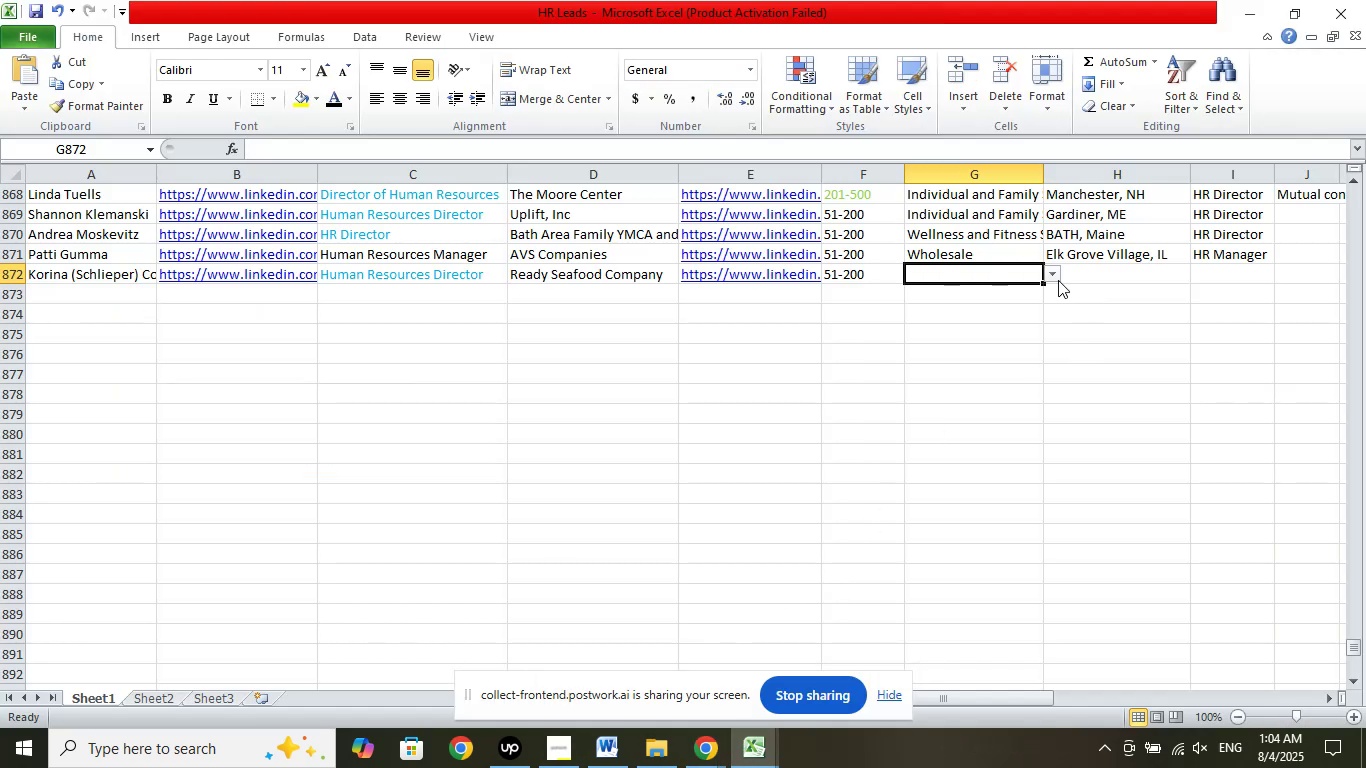 
left_click([1058, 280])
 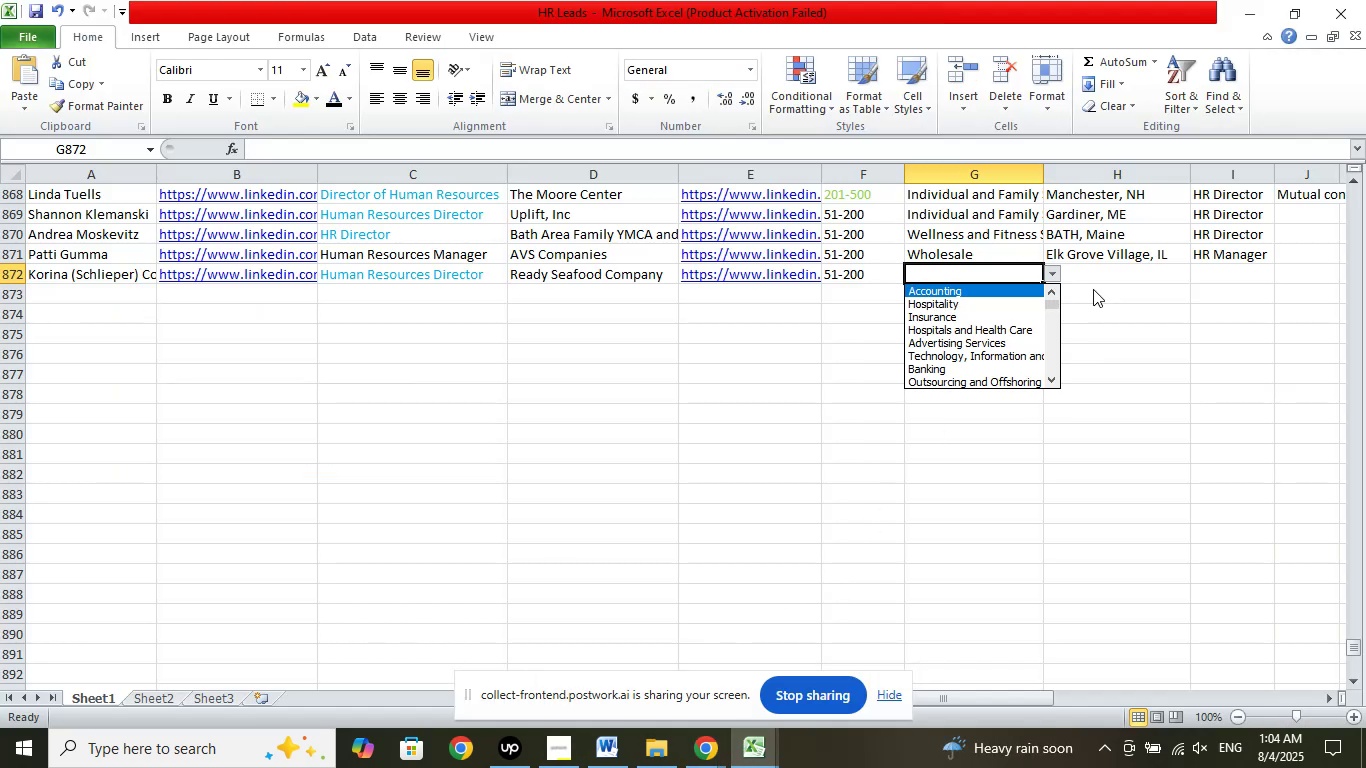 
left_click([1158, 314])
 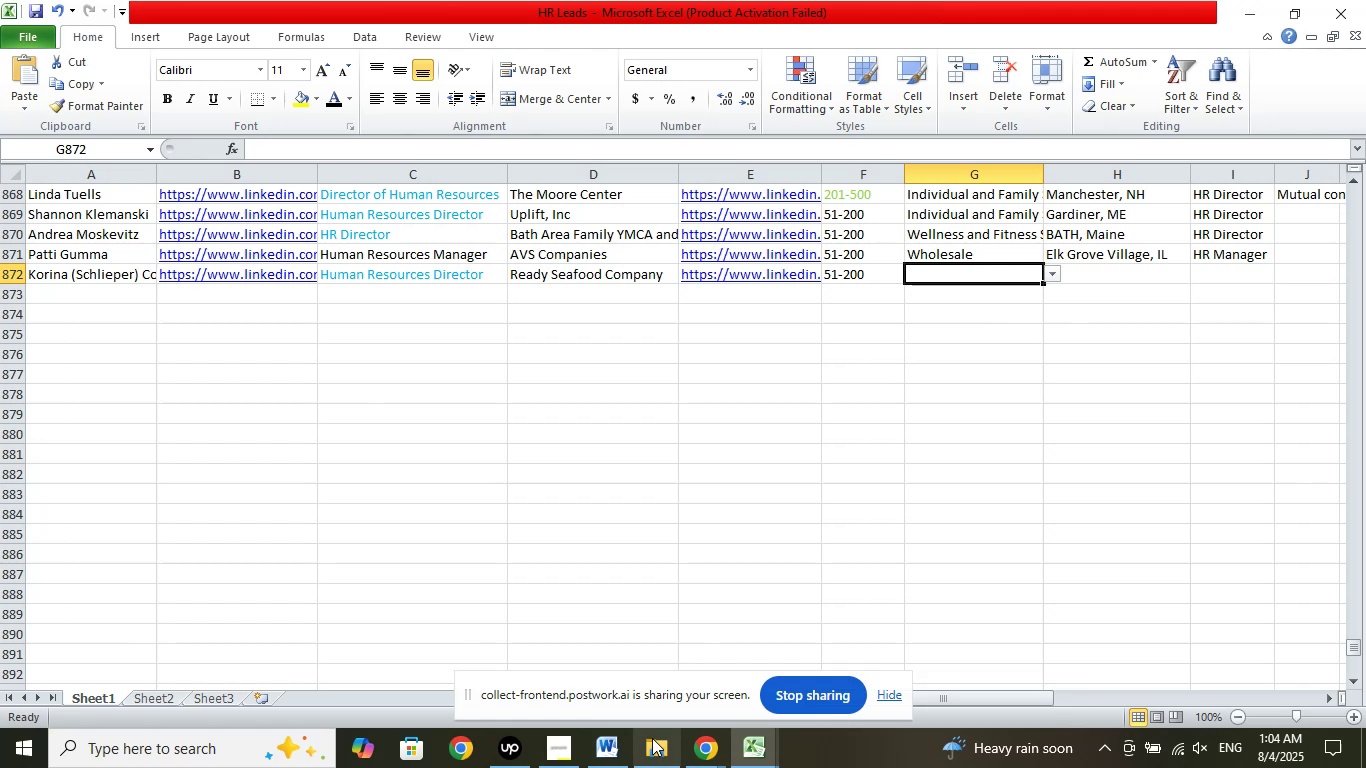 
left_click([717, 737])
 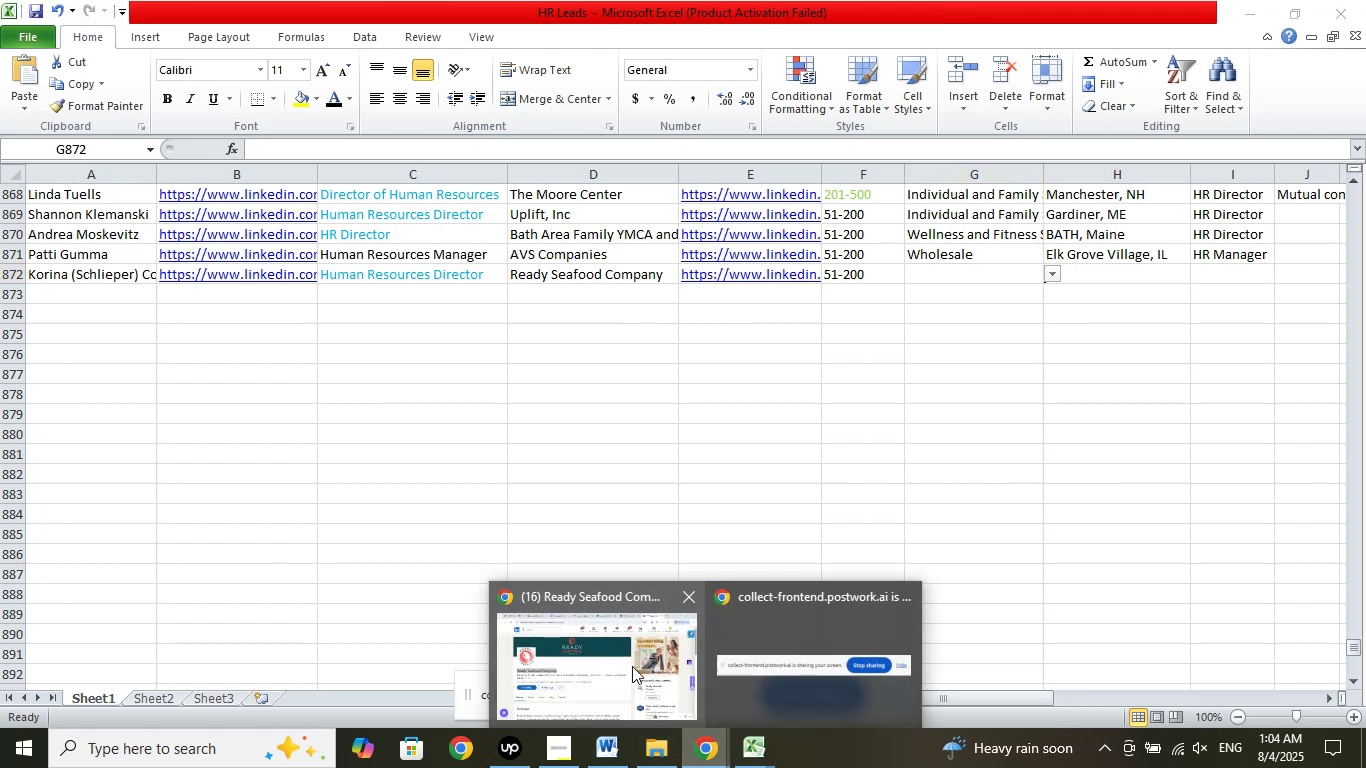 
left_click([631, 661])
 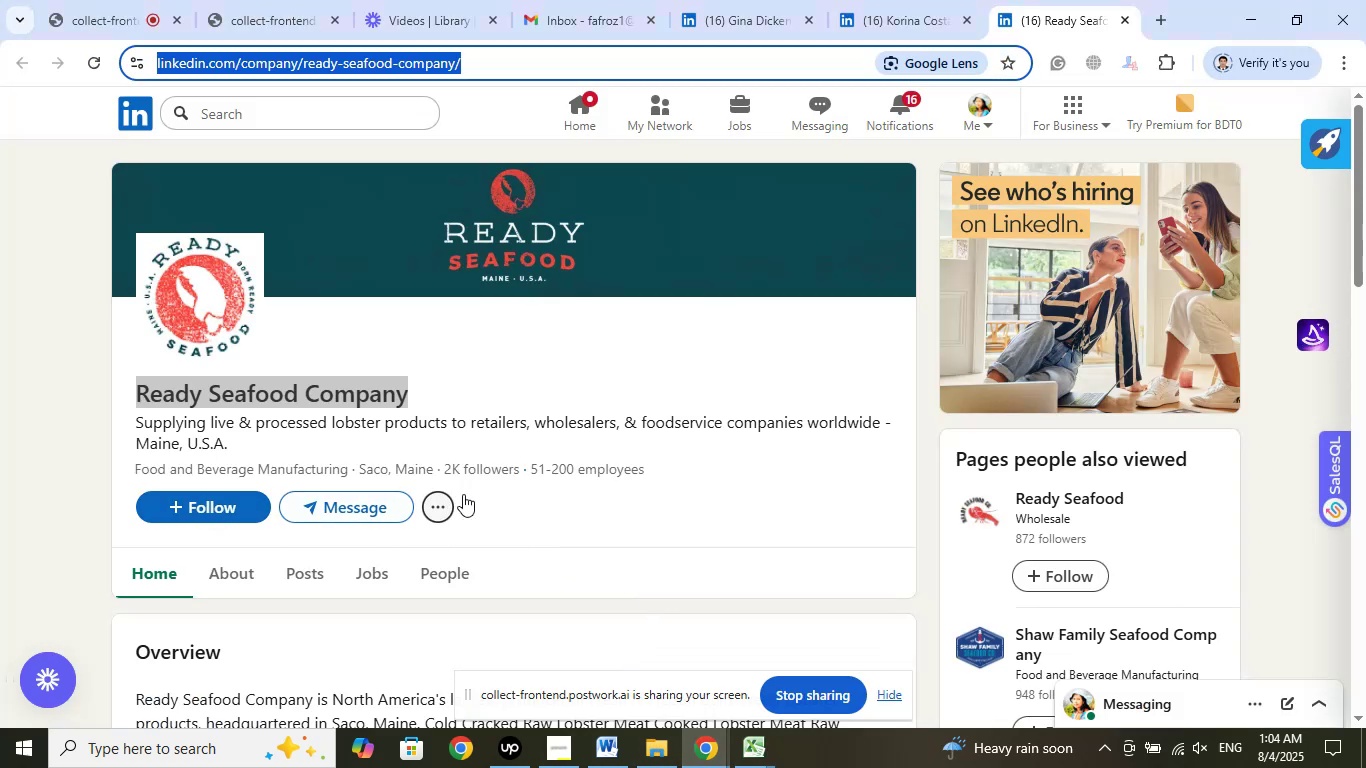 
wait(10.17)
 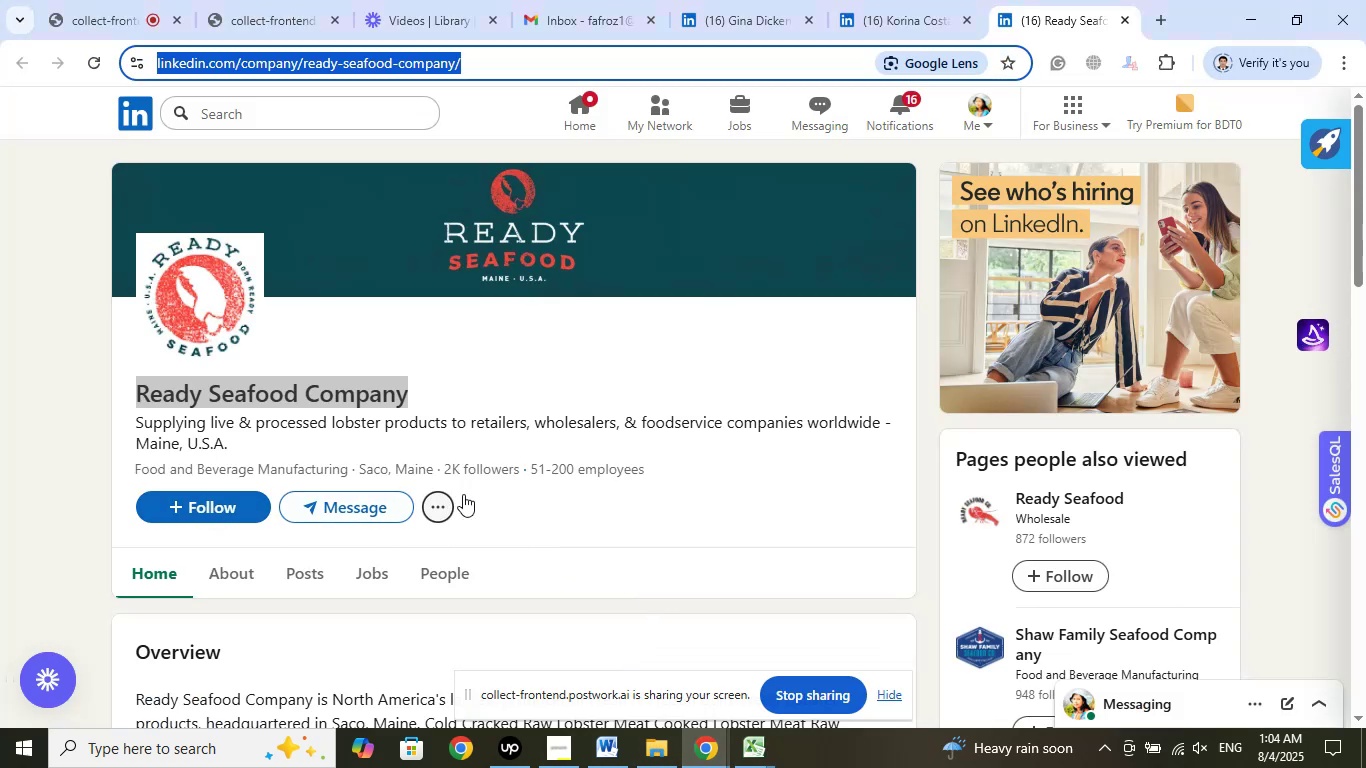 
left_click_drag(start_coordinate=[359, 471], to_coordinate=[430, 470])
 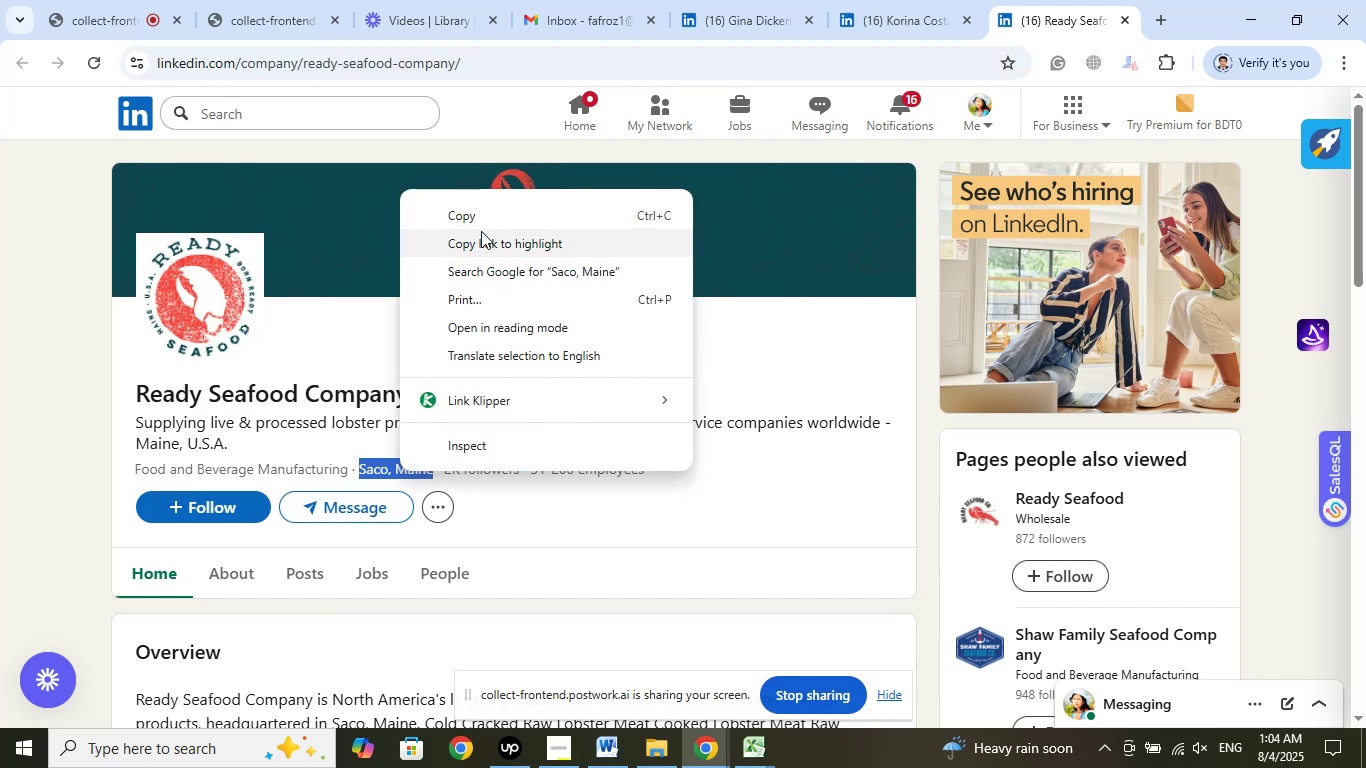 
left_click([484, 222])
 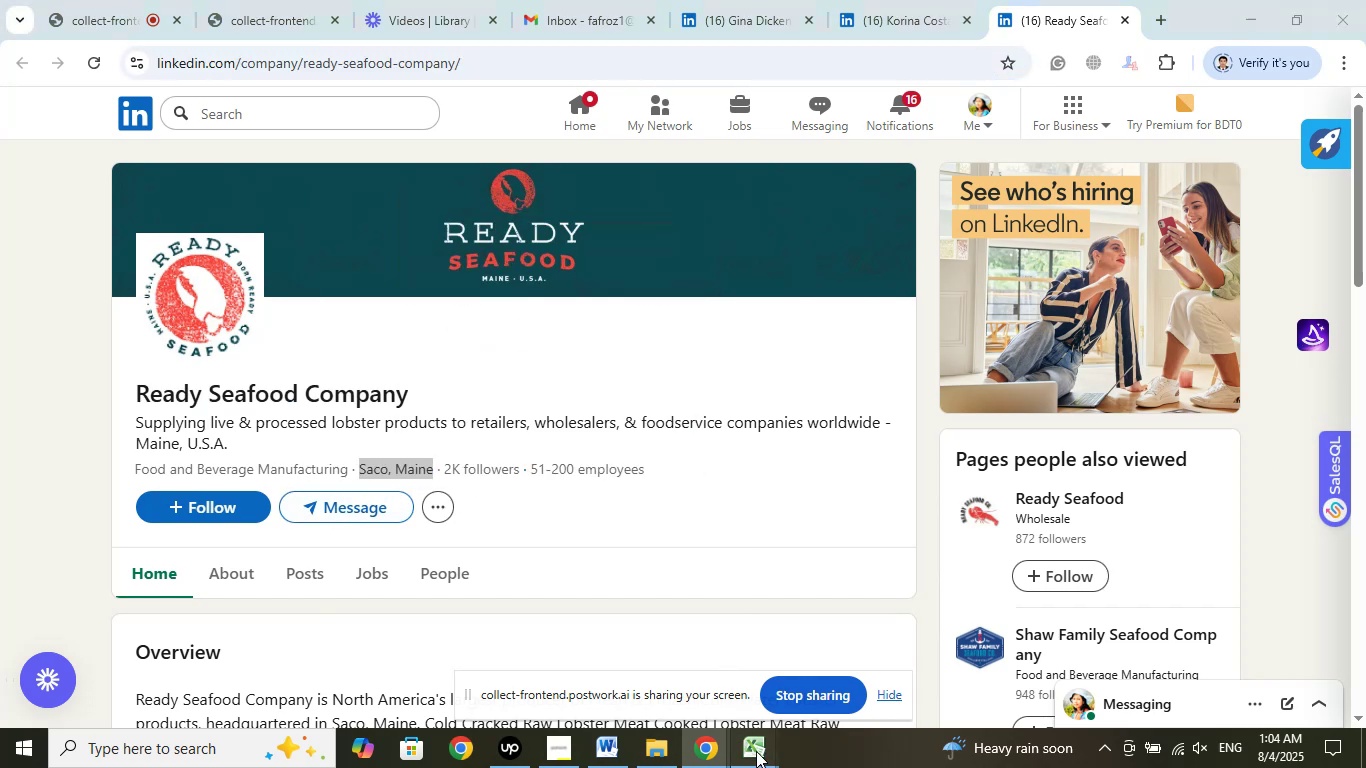 
left_click([708, 640])
 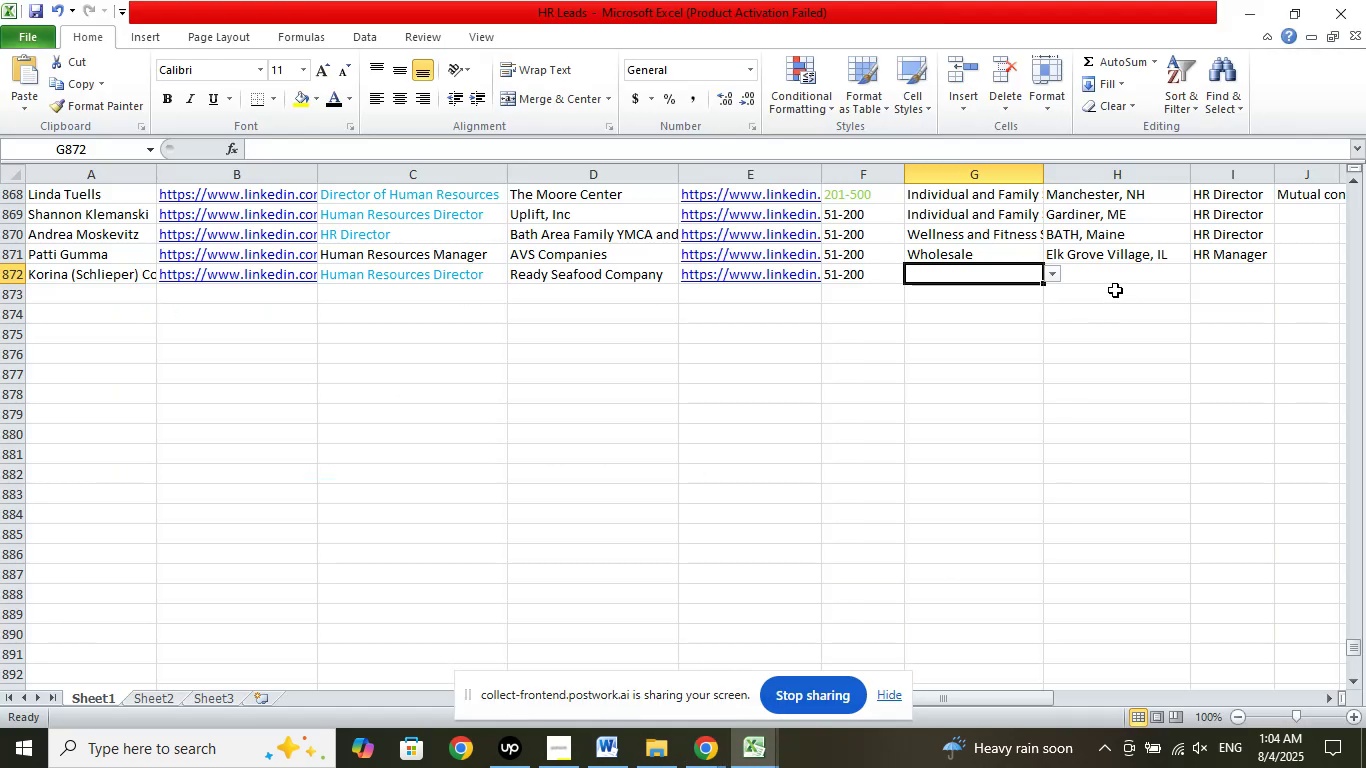 
left_click([1122, 271])
 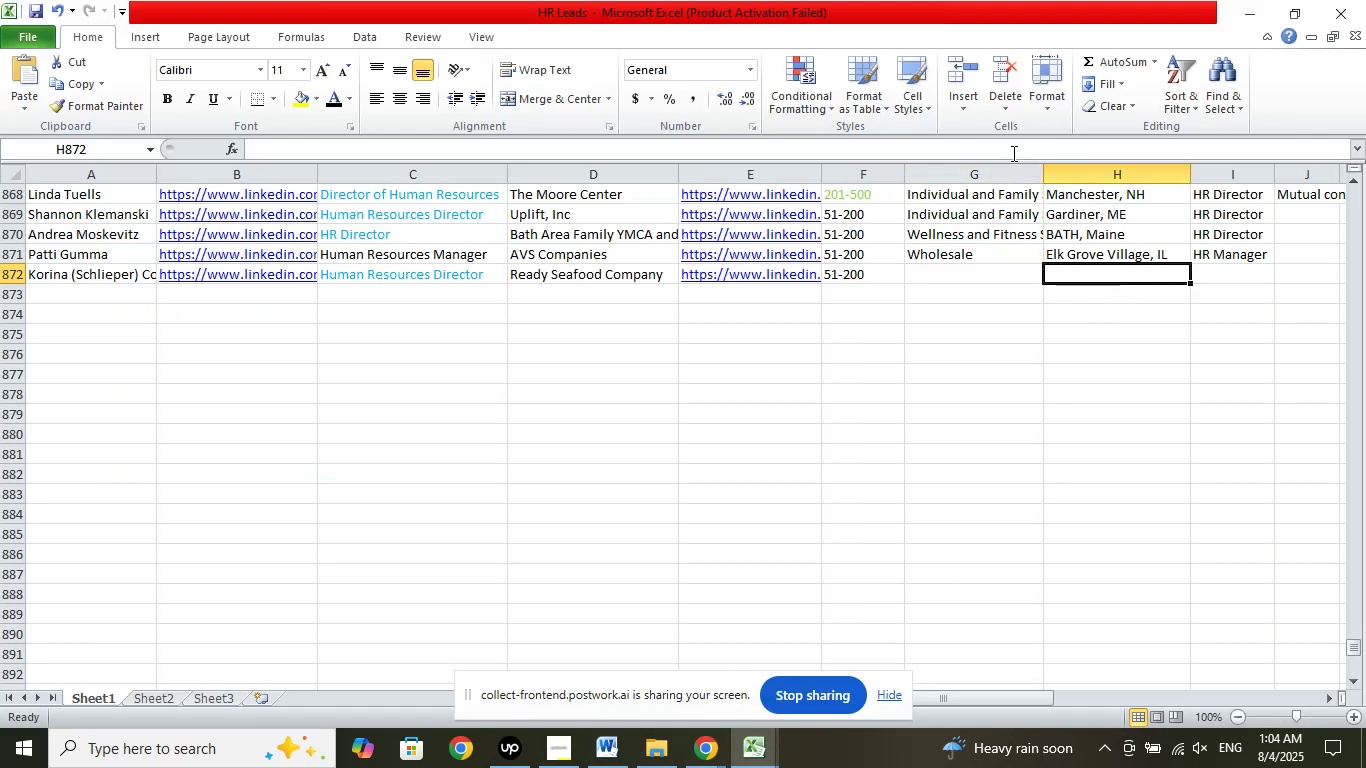 
left_click([1014, 146])
 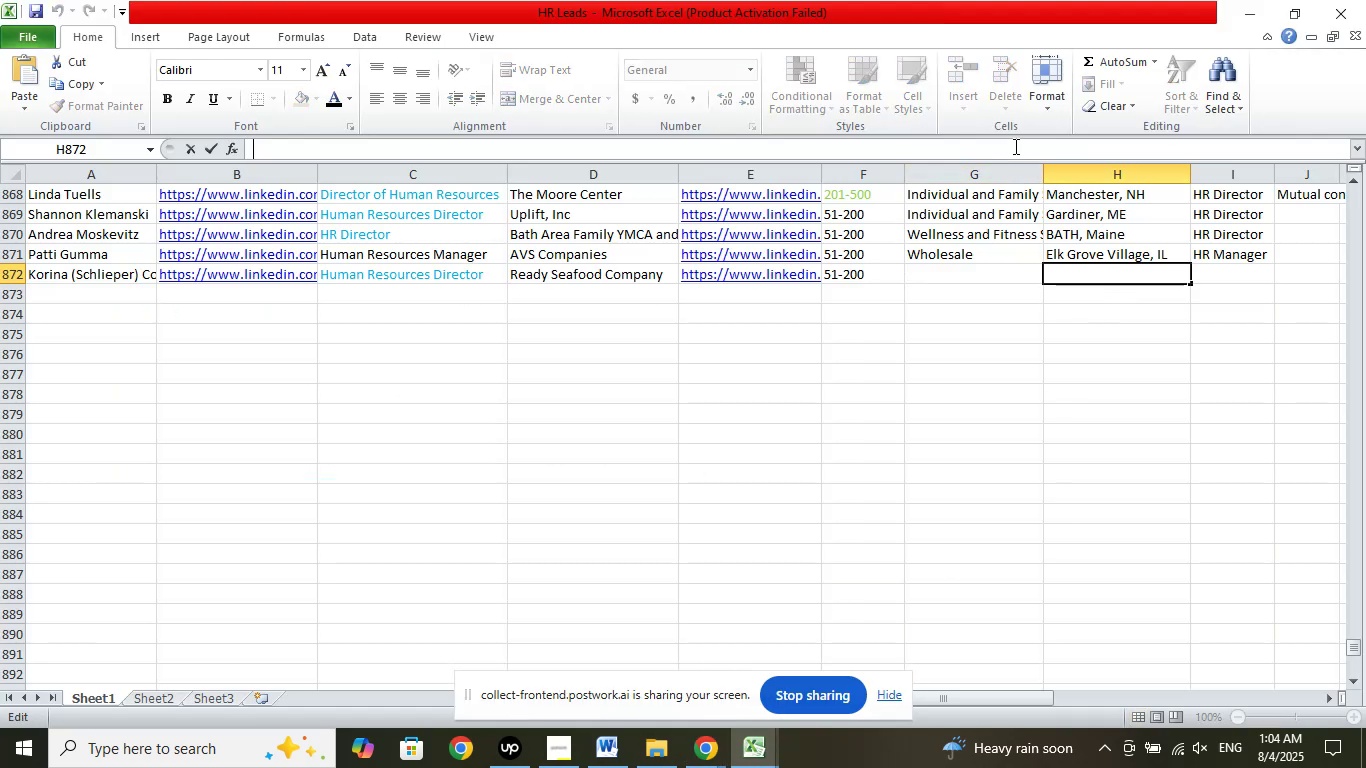 
right_click([1014, 146])
 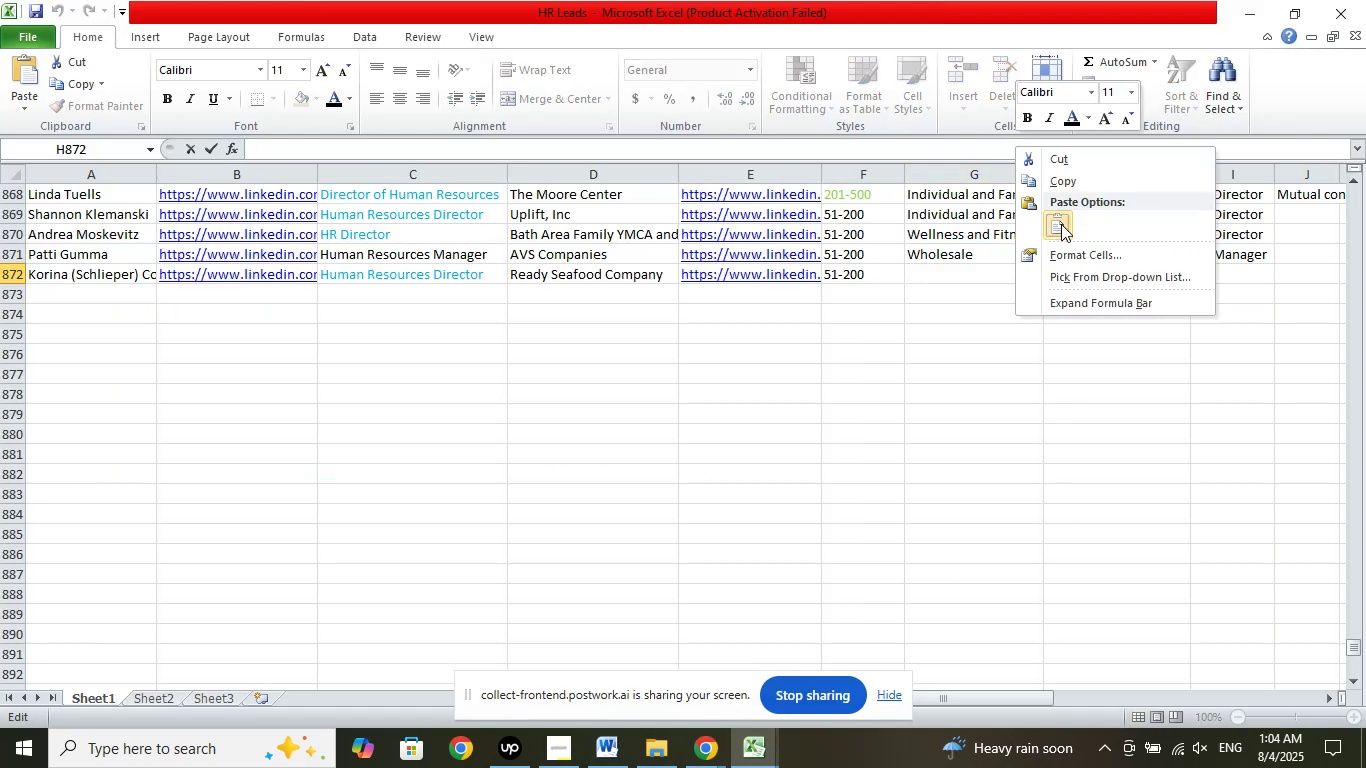 
left_click([1061, 224])
 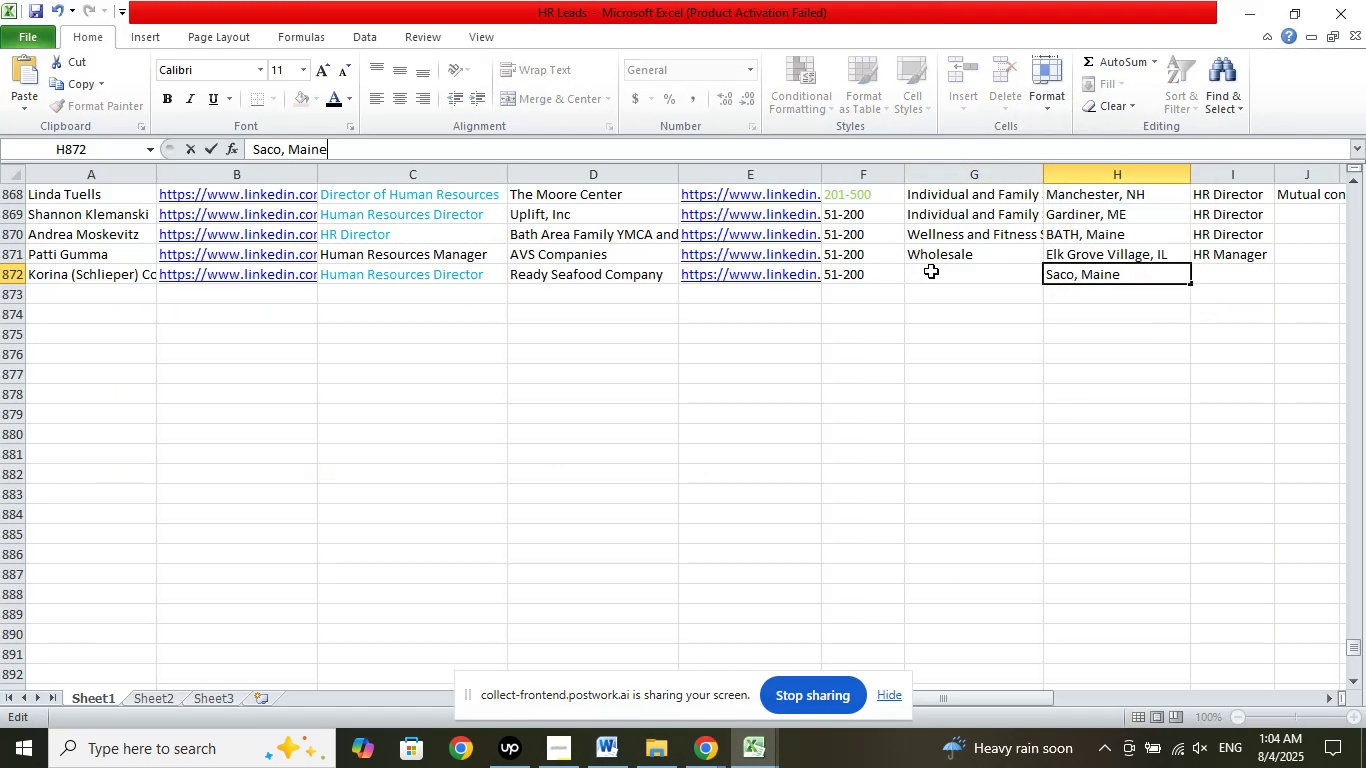 
left_click([936, 264])
 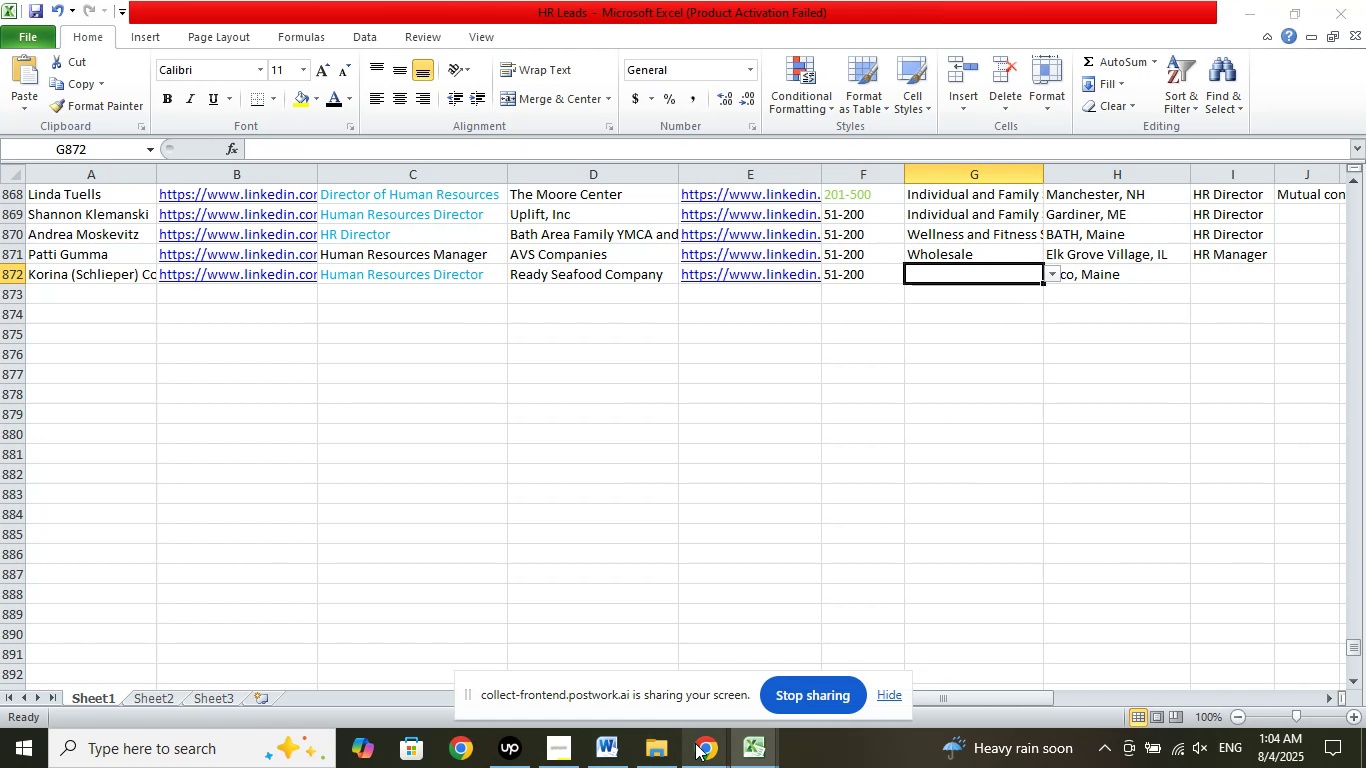 
double_click([622, 681])
 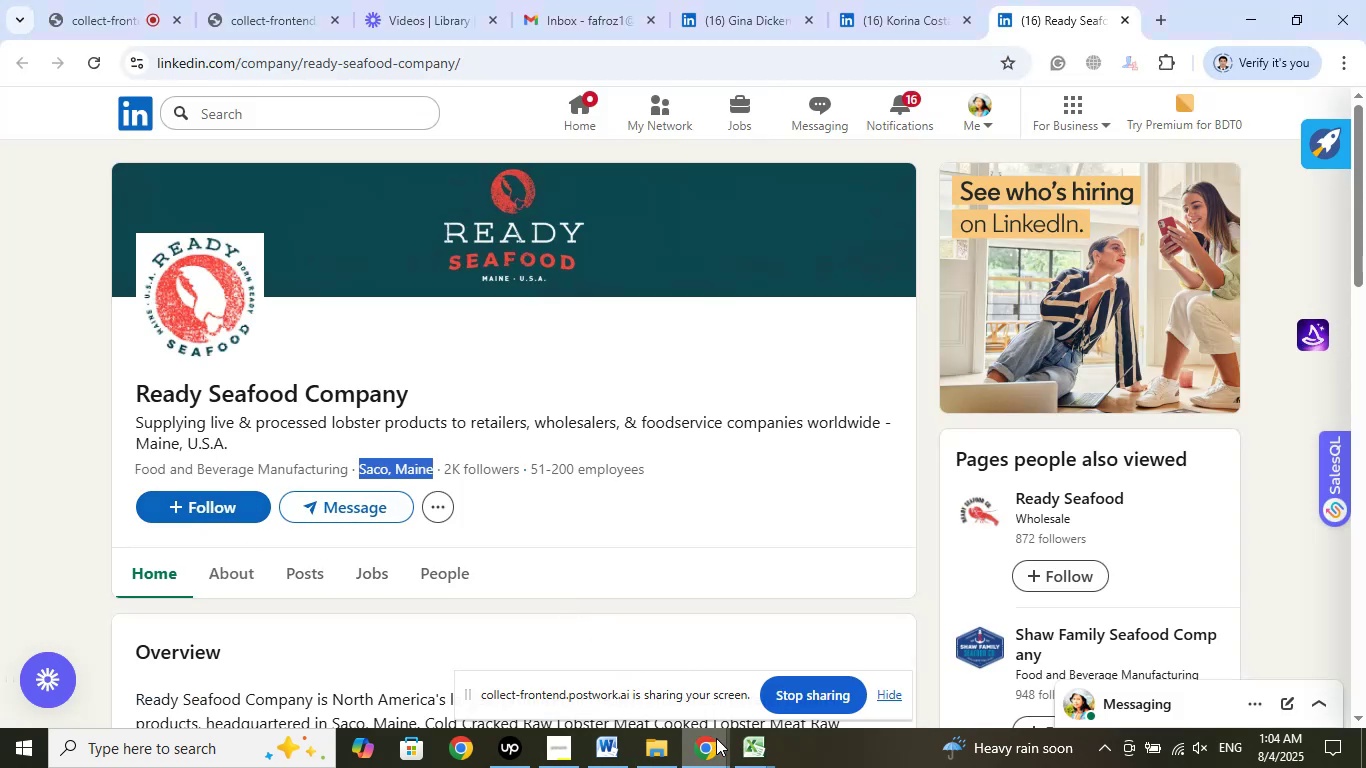 
double_click([682, 643])
 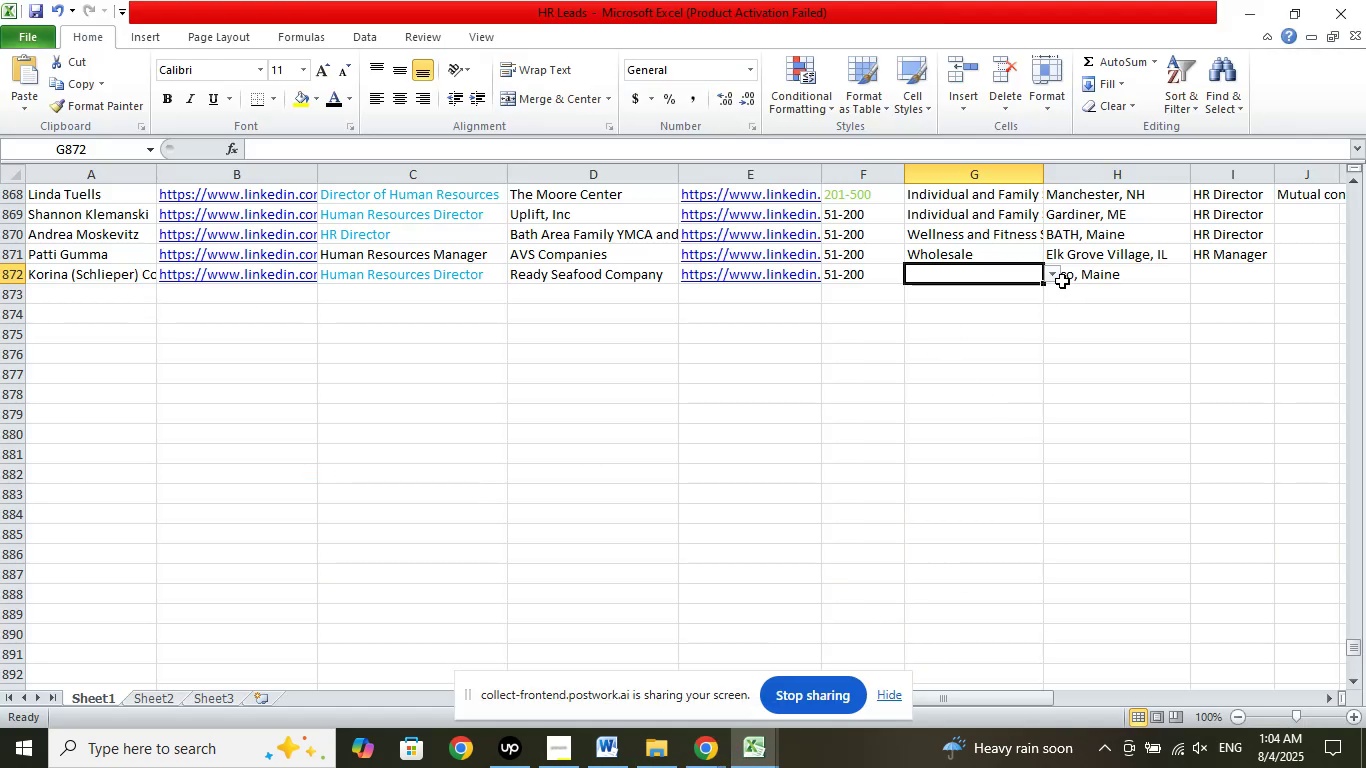 
left_click([1047, 272])
 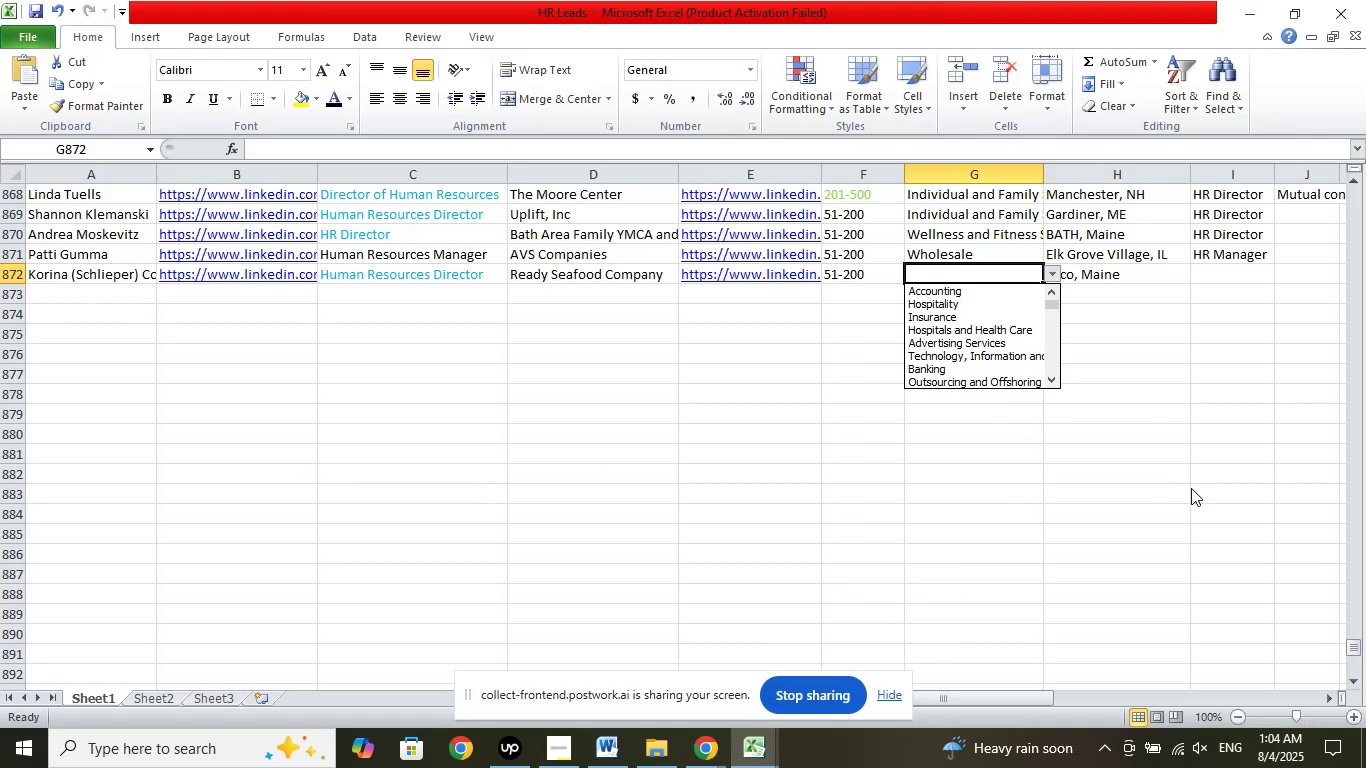 
key(ArrowDown)
 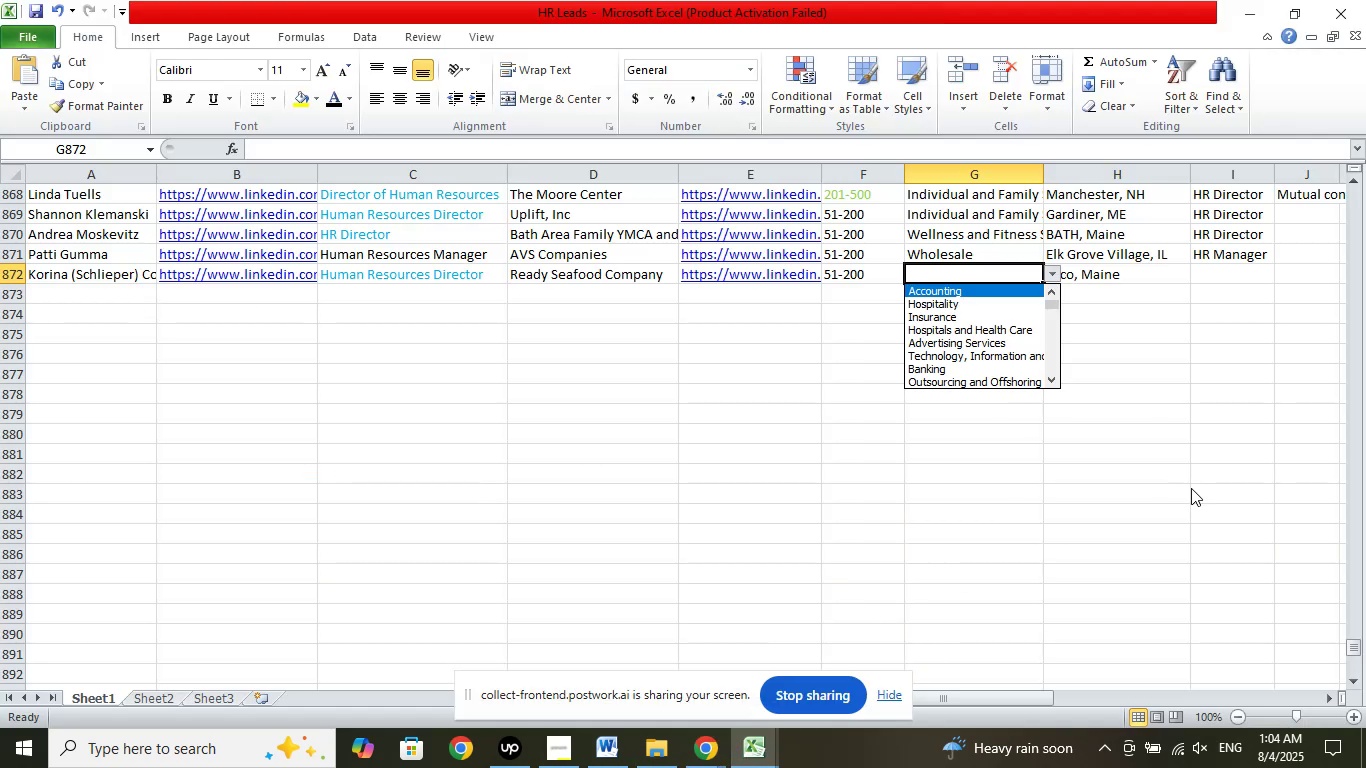 
key(ArrowDown)
 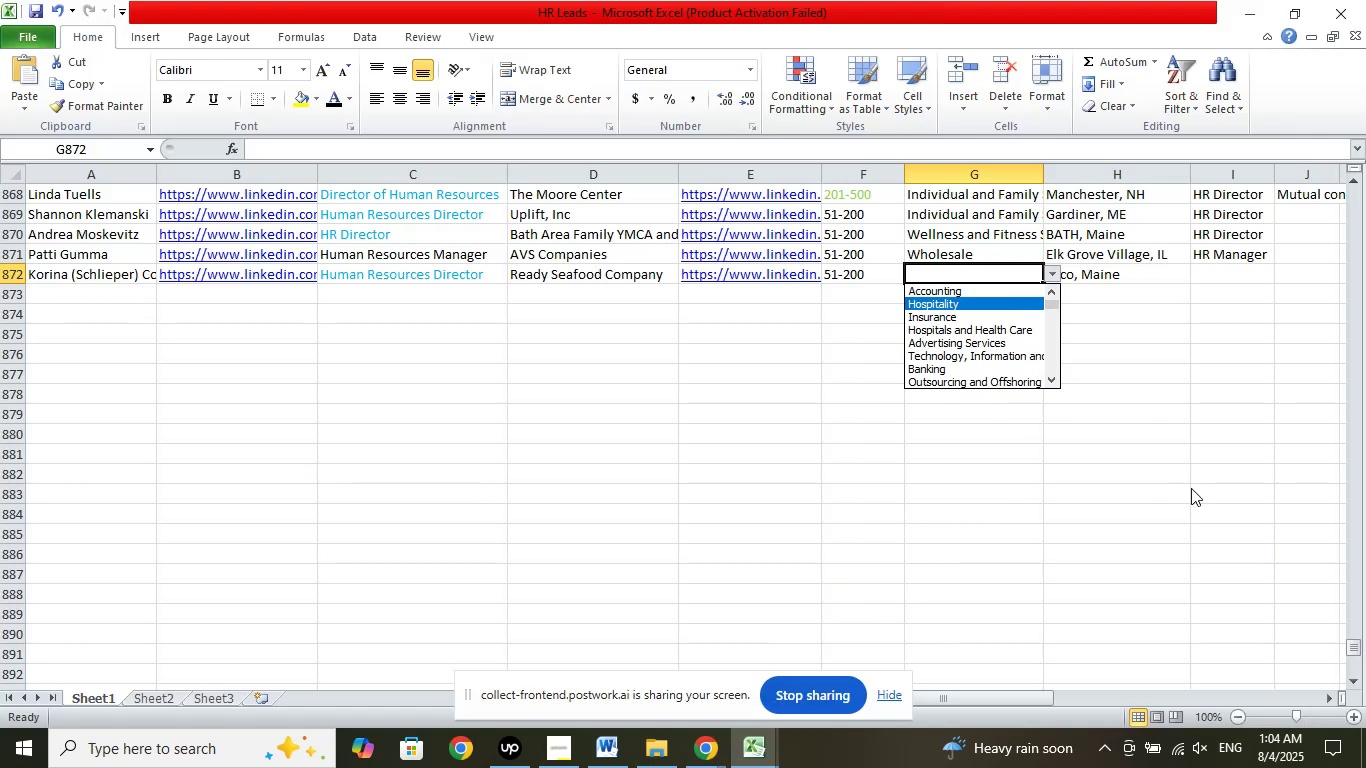 
key(ArrowDown)
 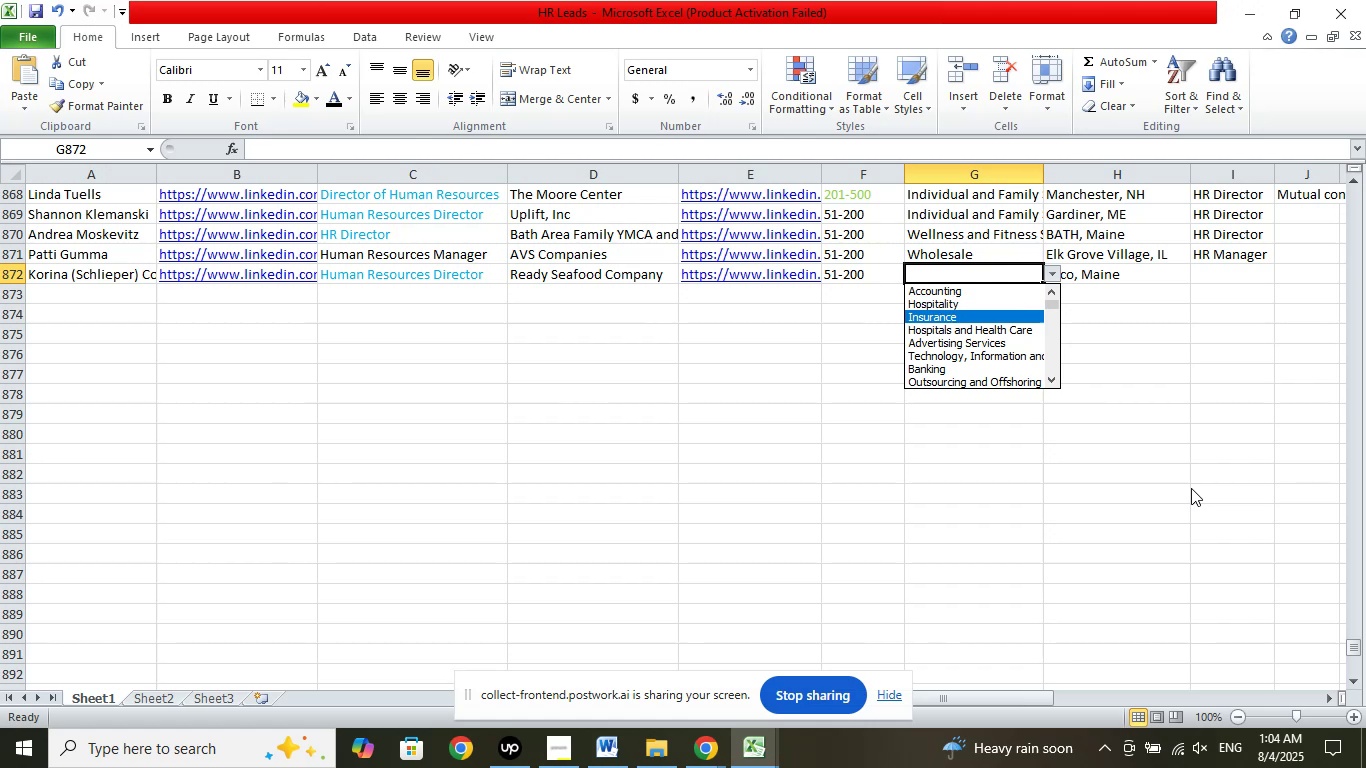 
key(ArrowDown)
 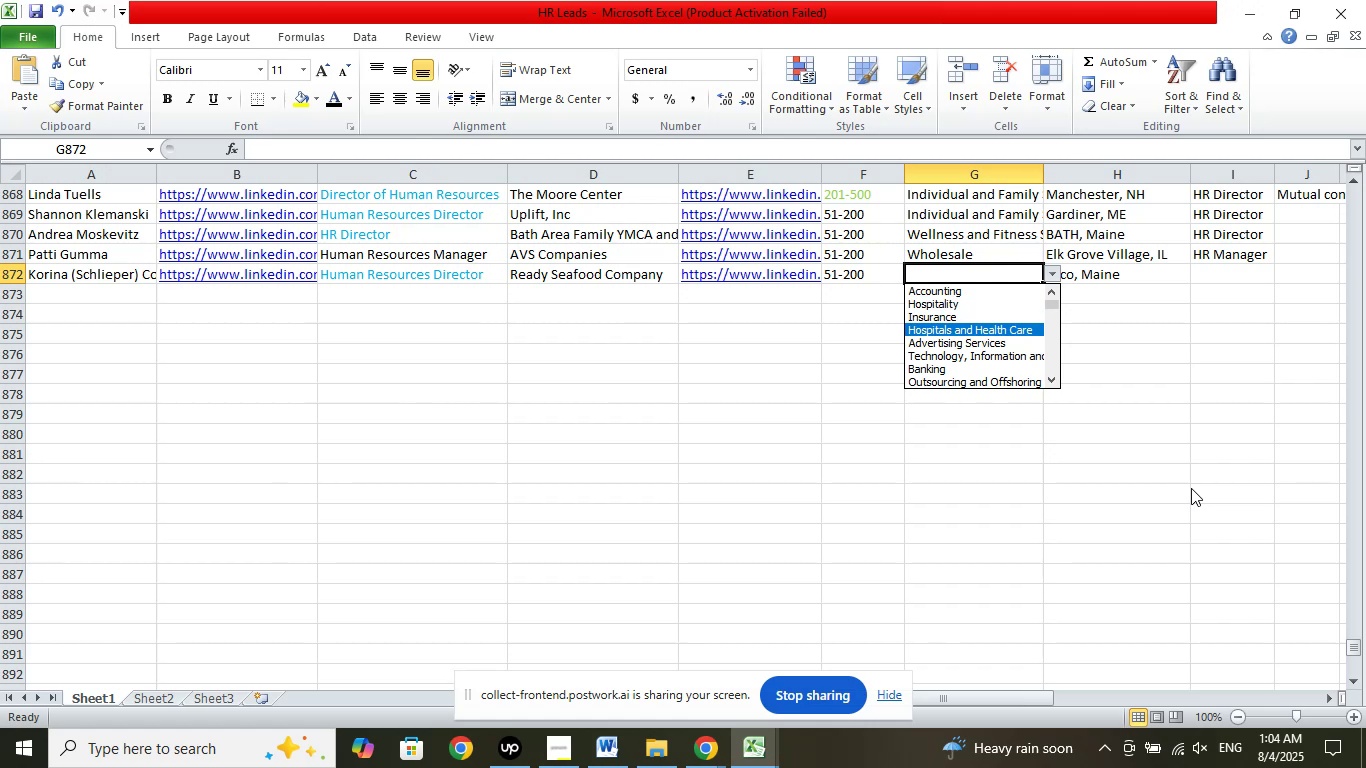 
key(ArrowDown)
 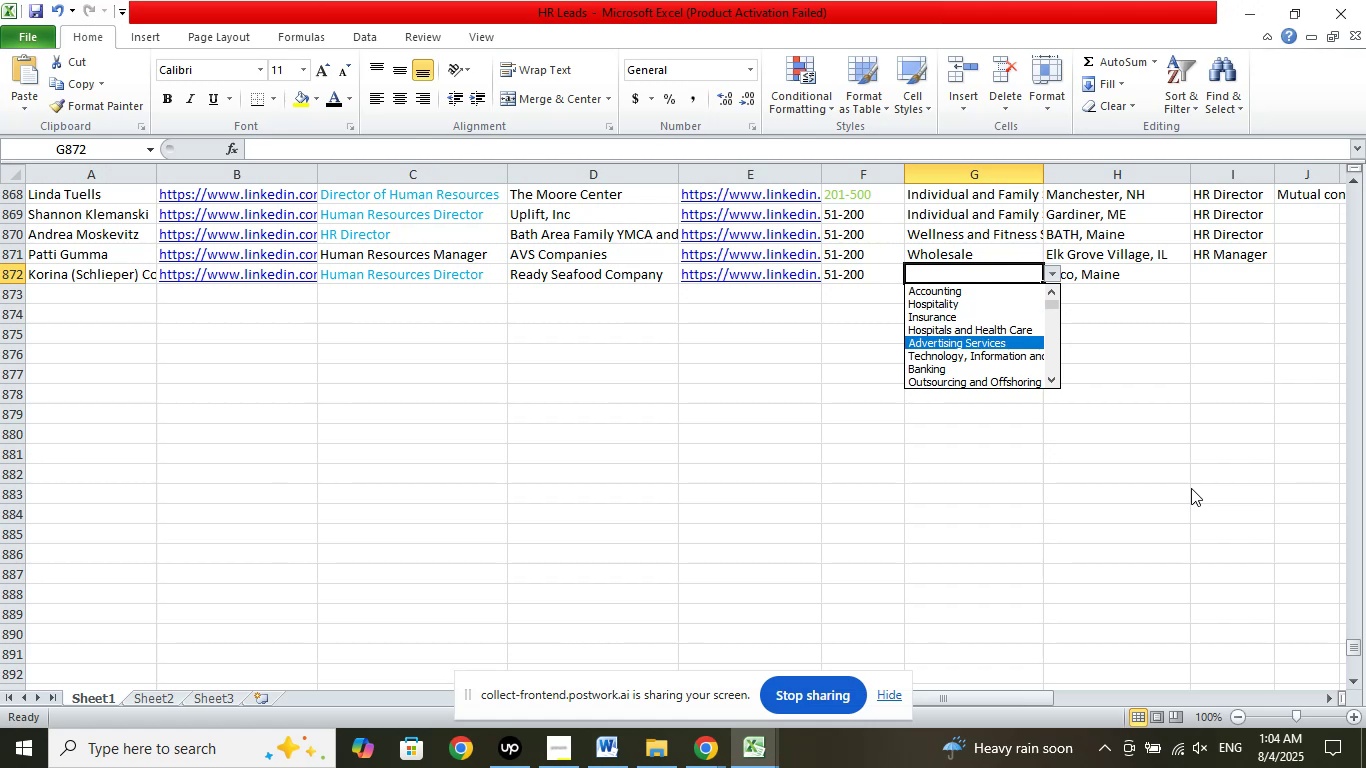 
key(ArrowDown)
 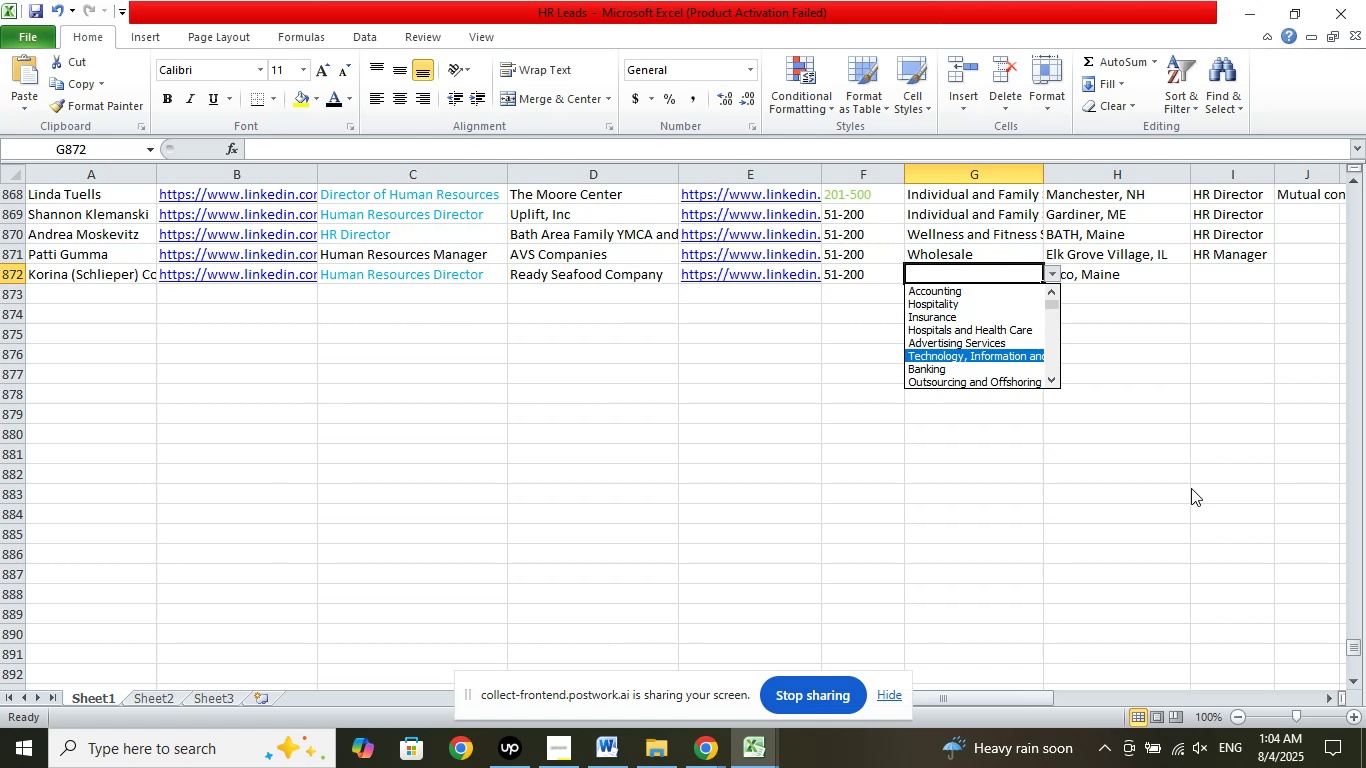 
key(ArrowDown)
 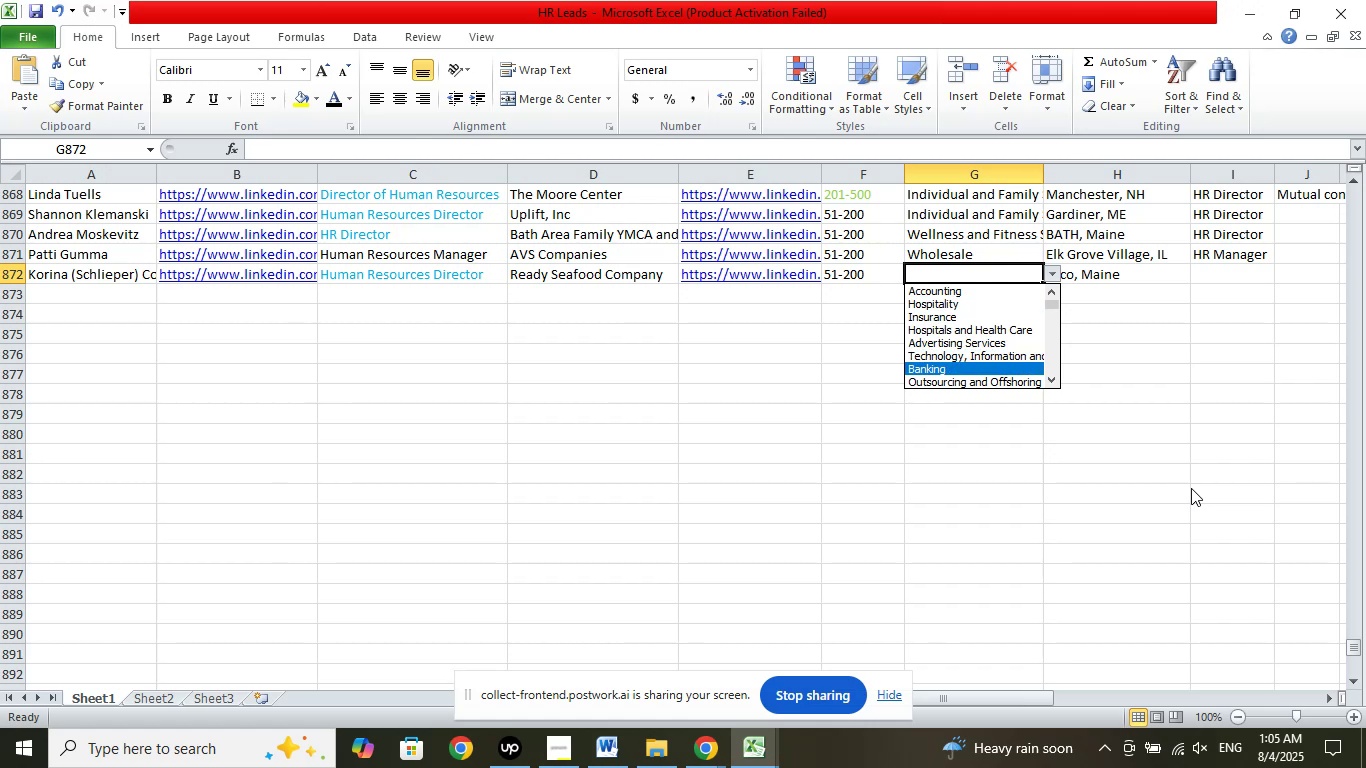 
key(ArrowDown)
 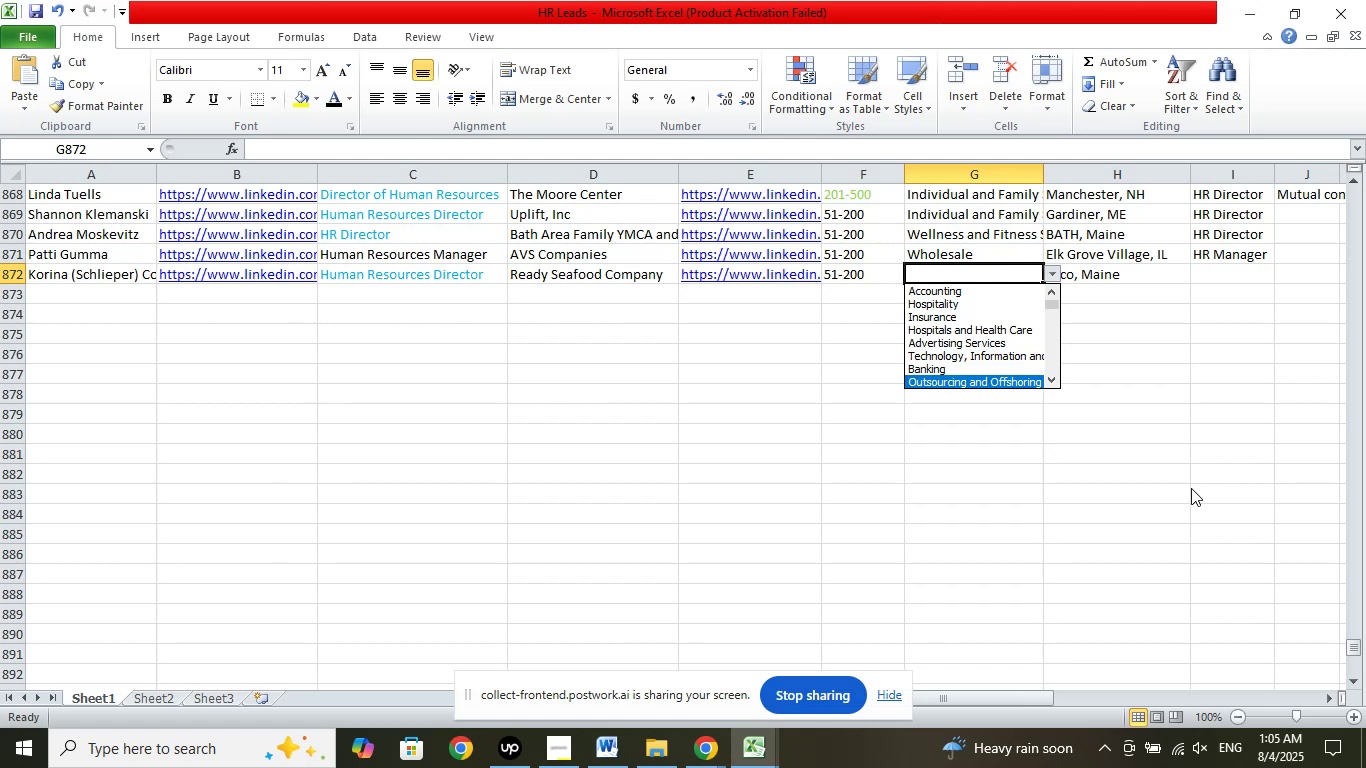 
key(ArrowDown)
 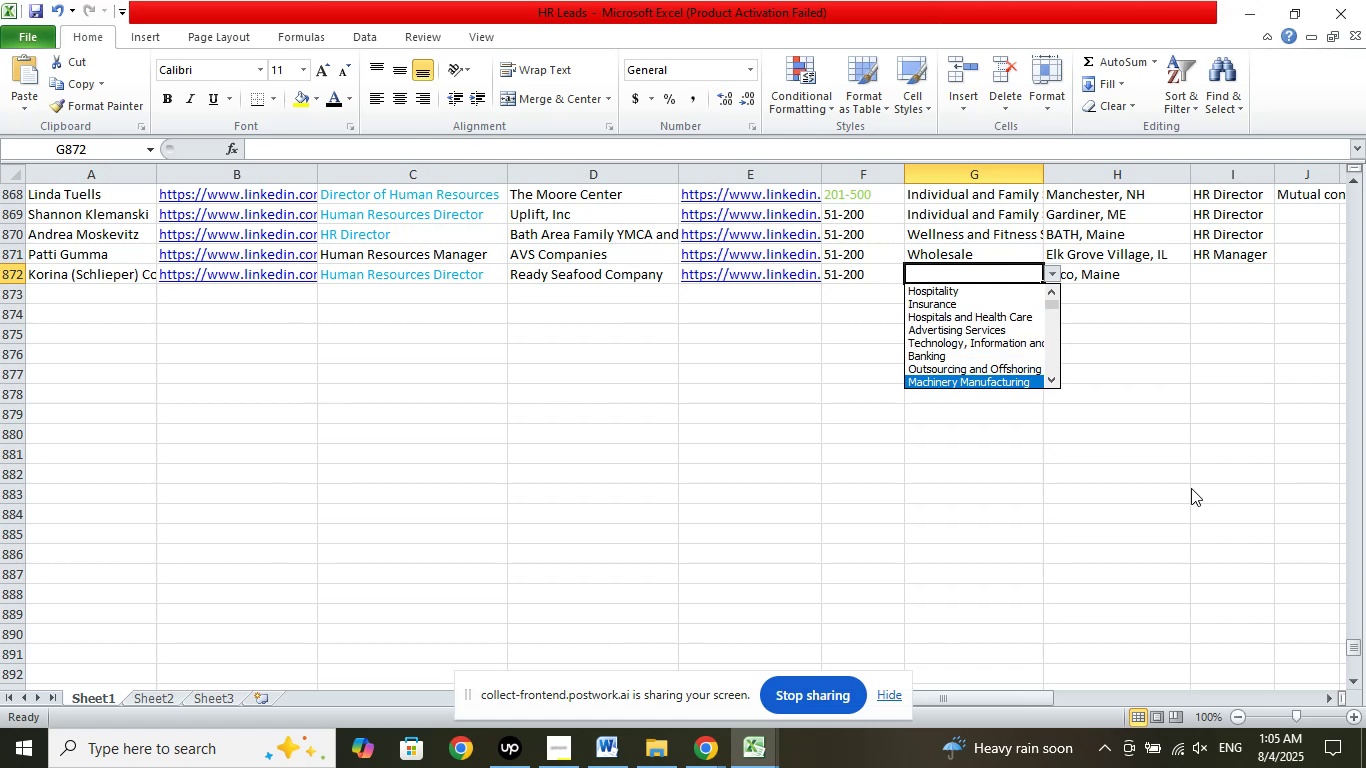 
key(ArrowDown)
 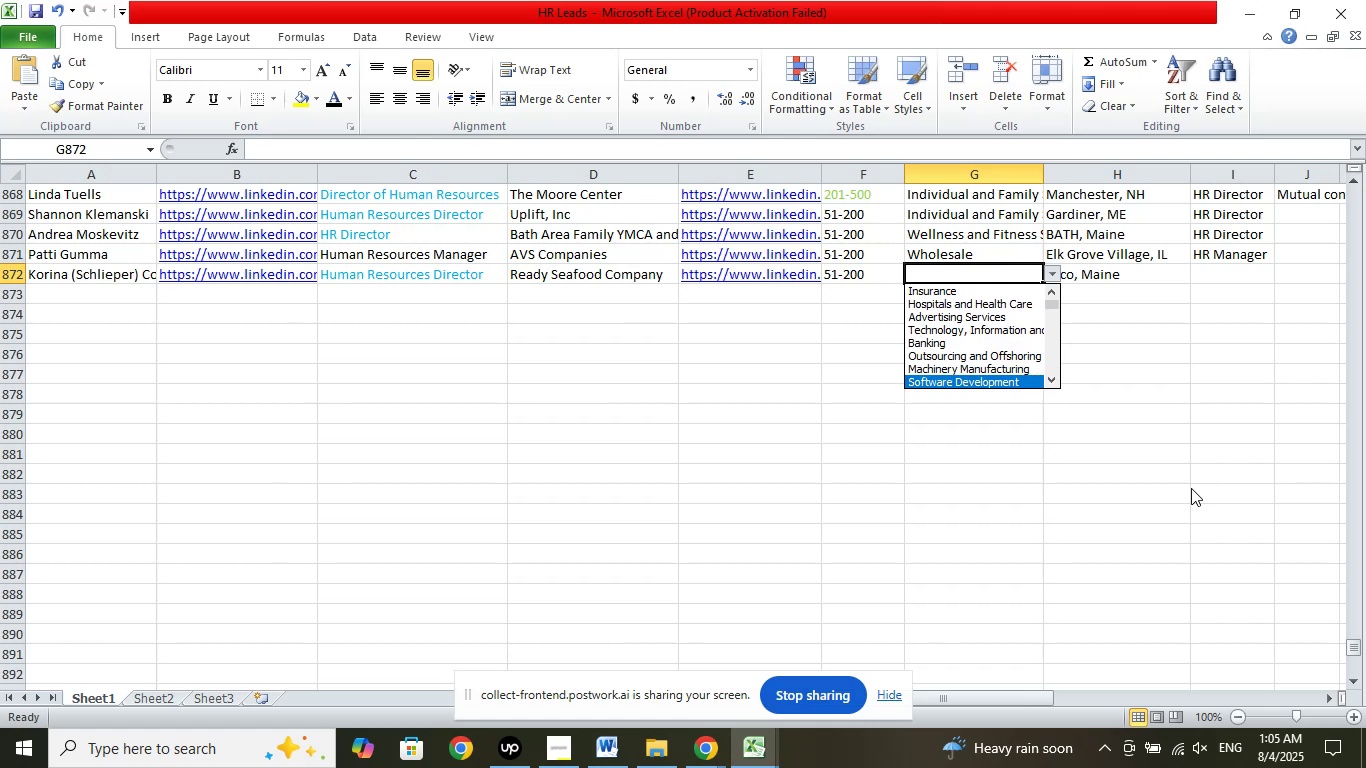 
key(ArrowDown)
 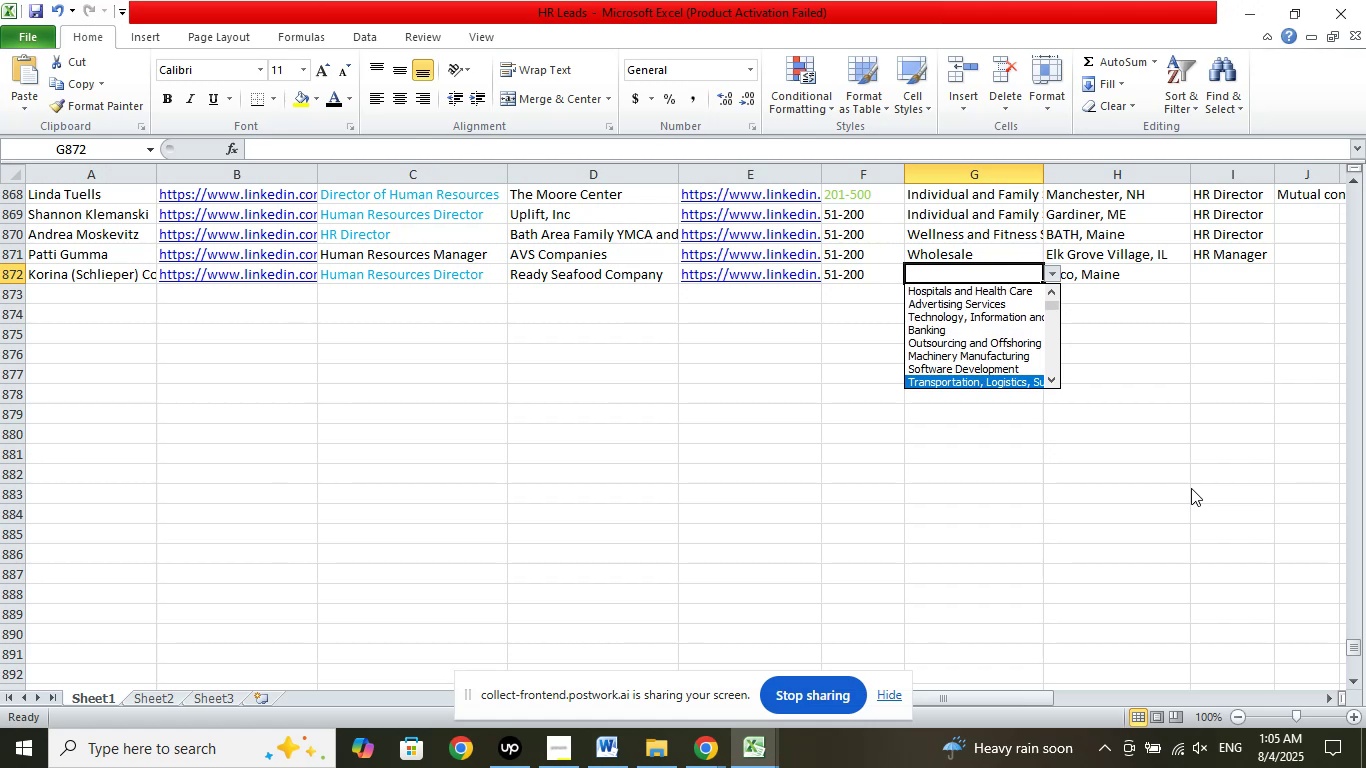 
key(ArrowDown)
 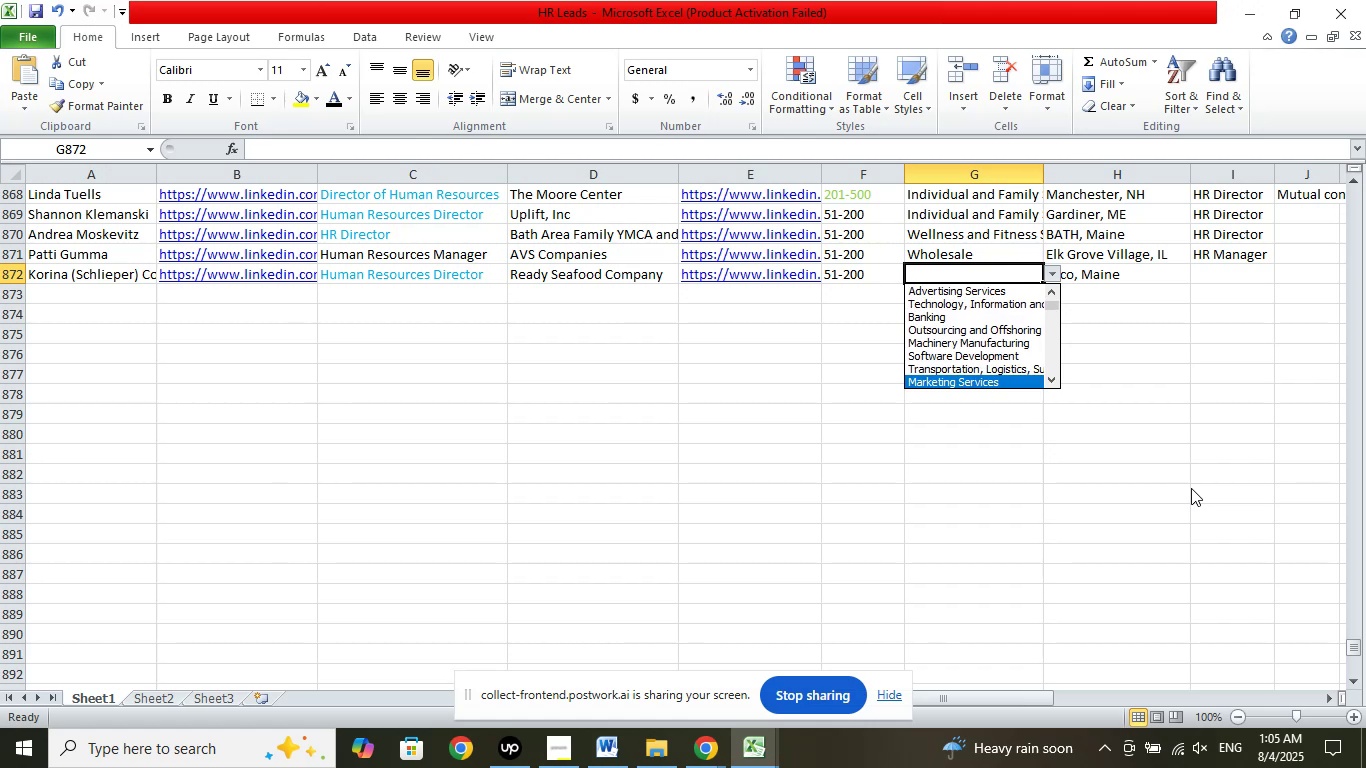 
key(ArrowDown)
 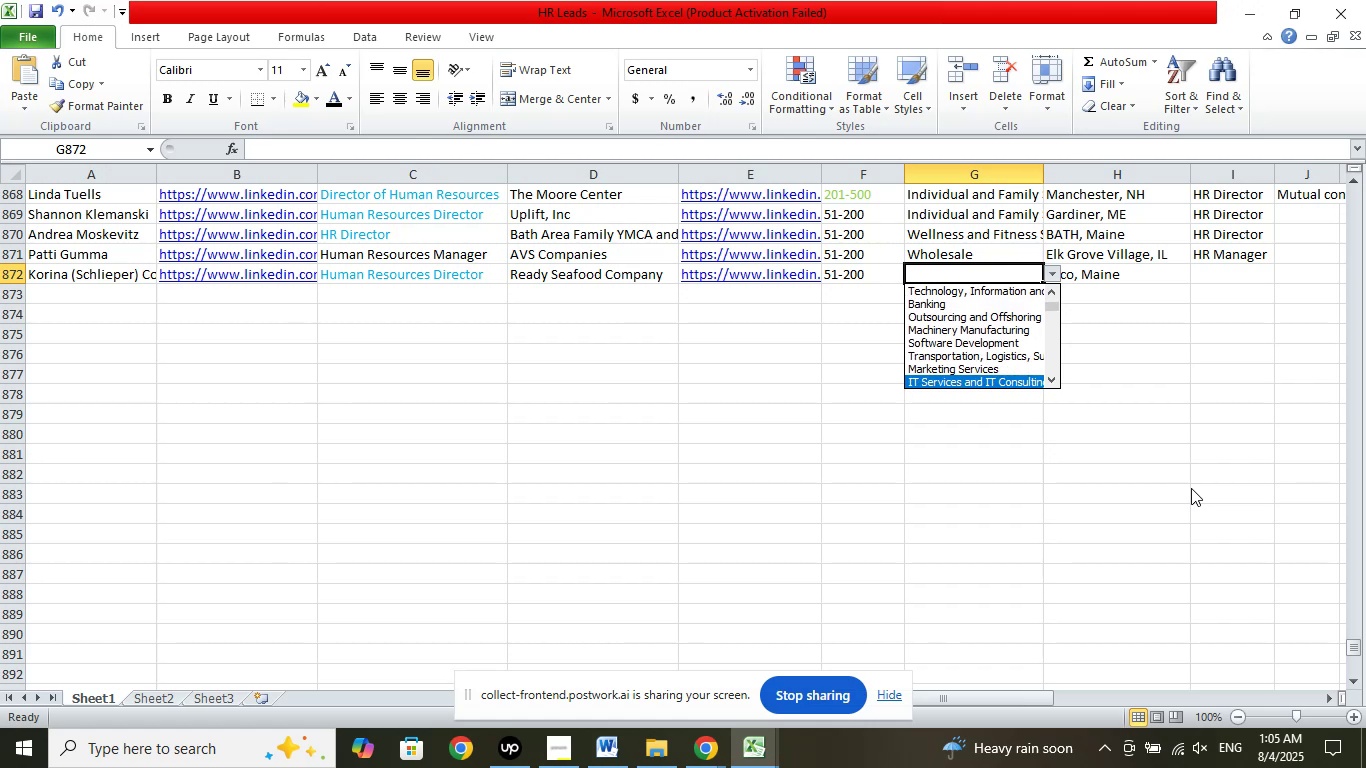 
key(ArrowDown)
 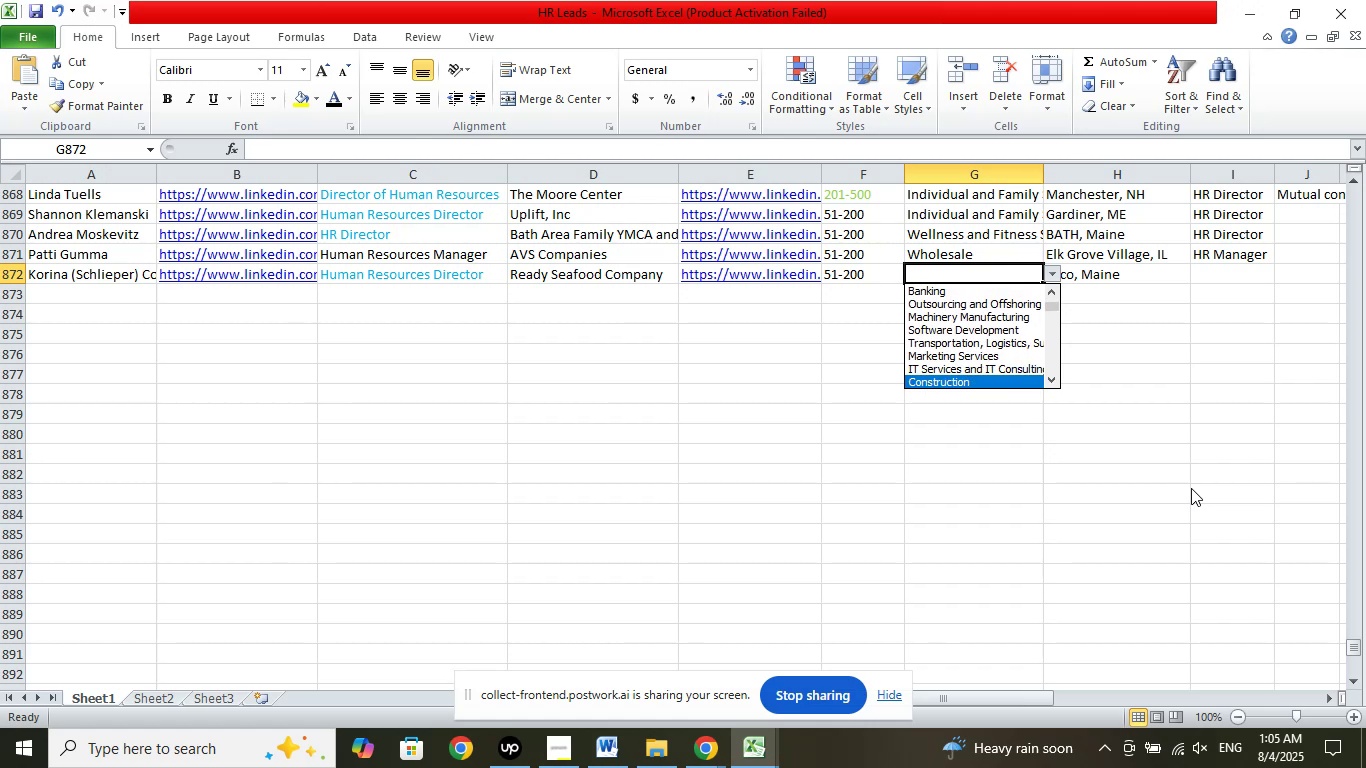 
key(ArrowDown)
 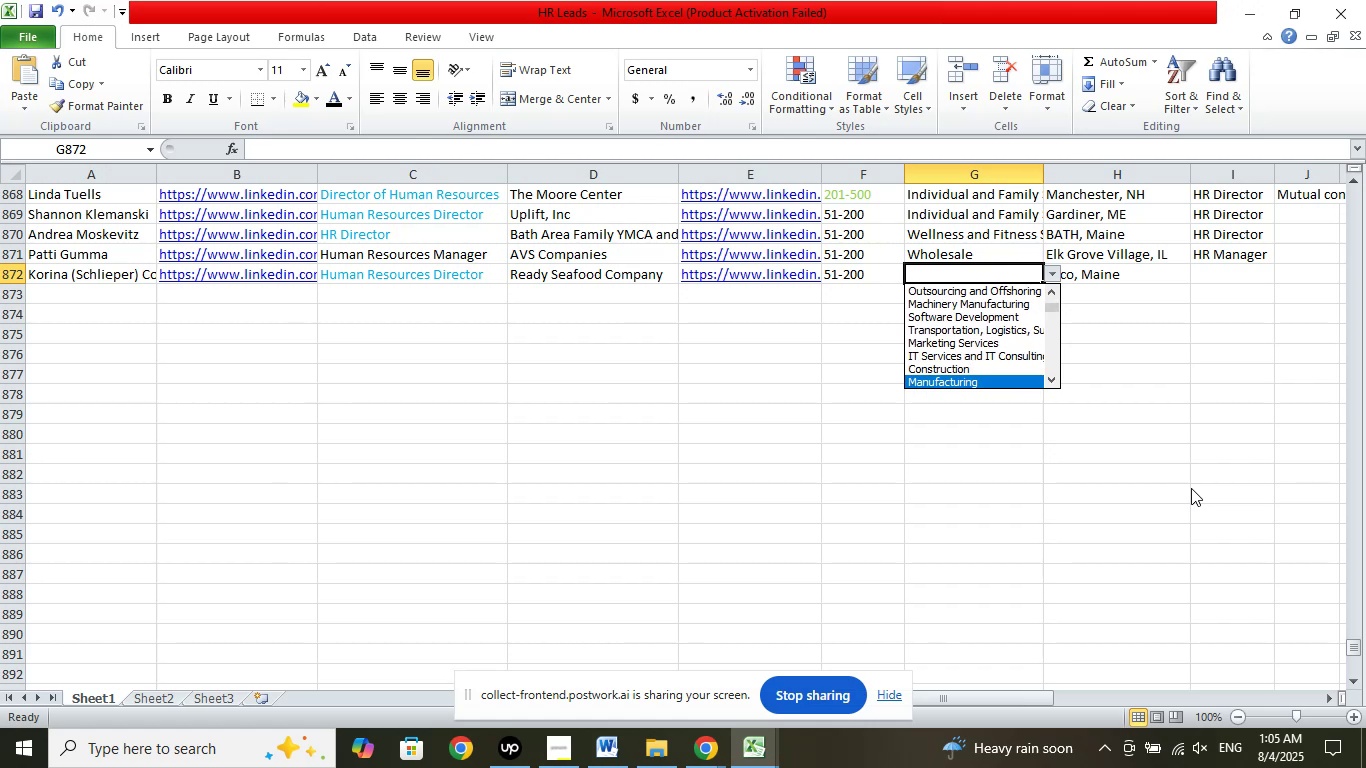 
key(ArrowDown)
 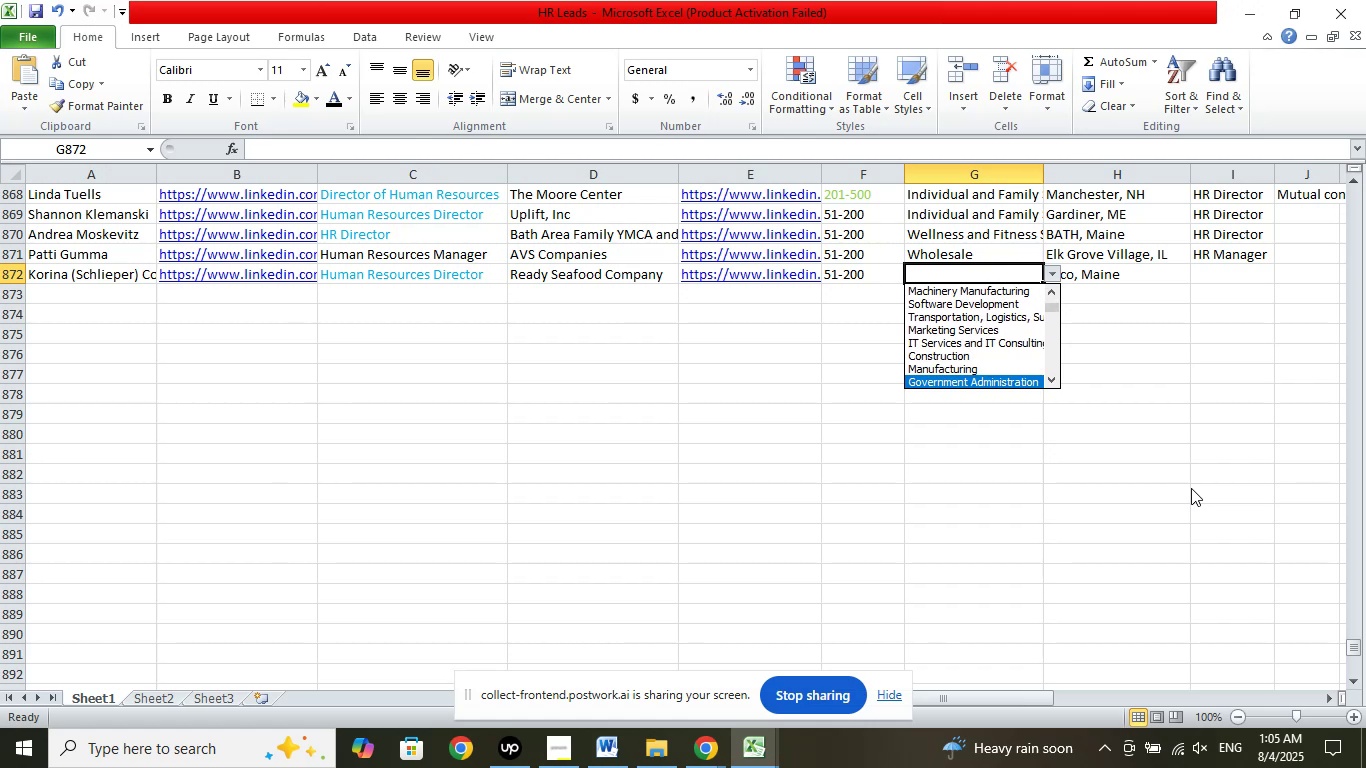 
key(ArrowDown)
 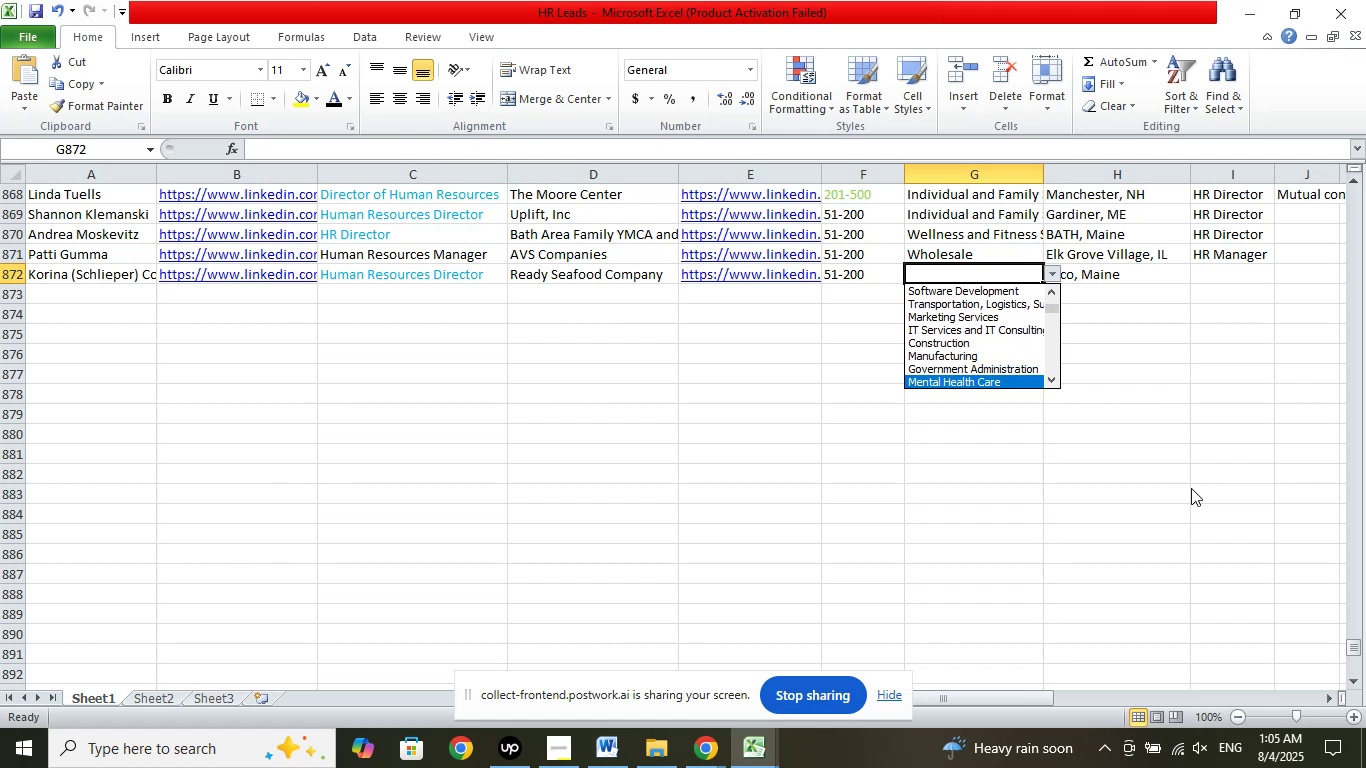 
key(ArrowDown)
 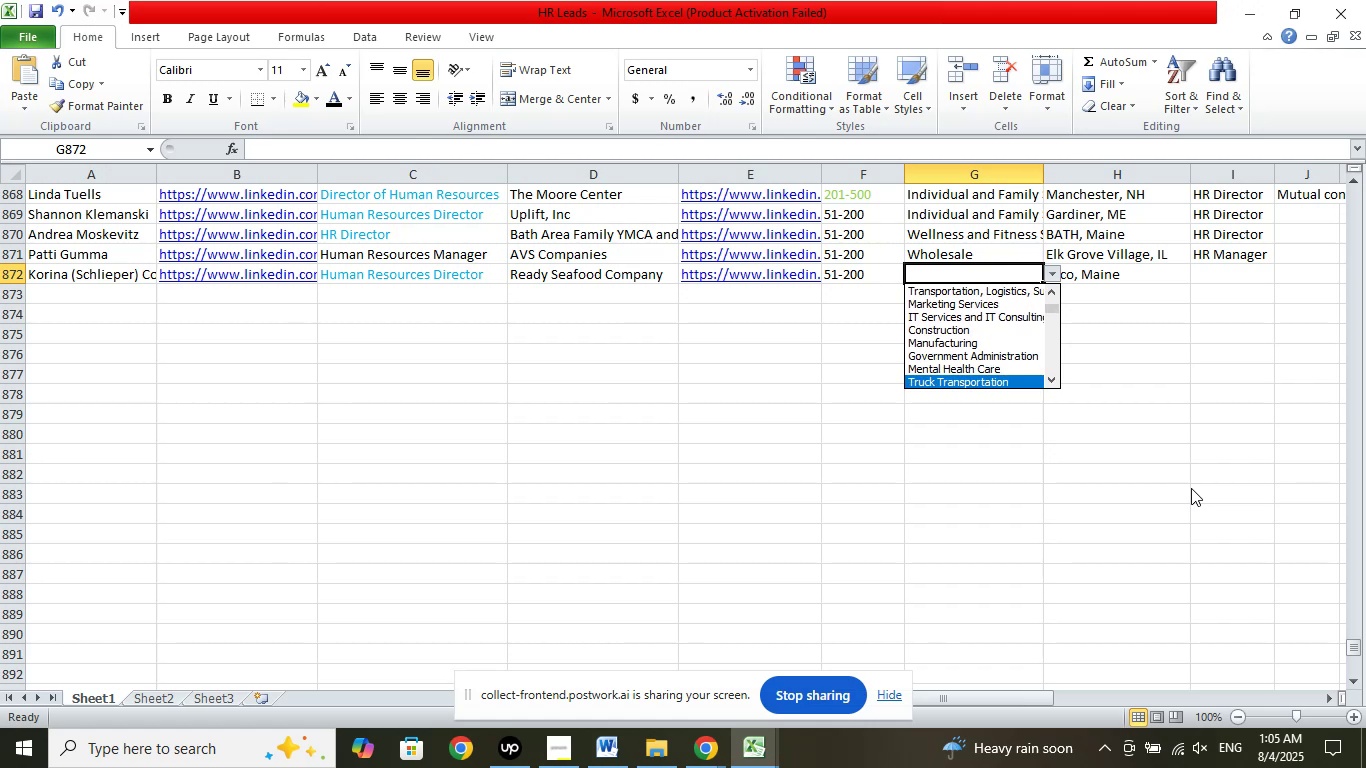 
key(ArrowDown)
 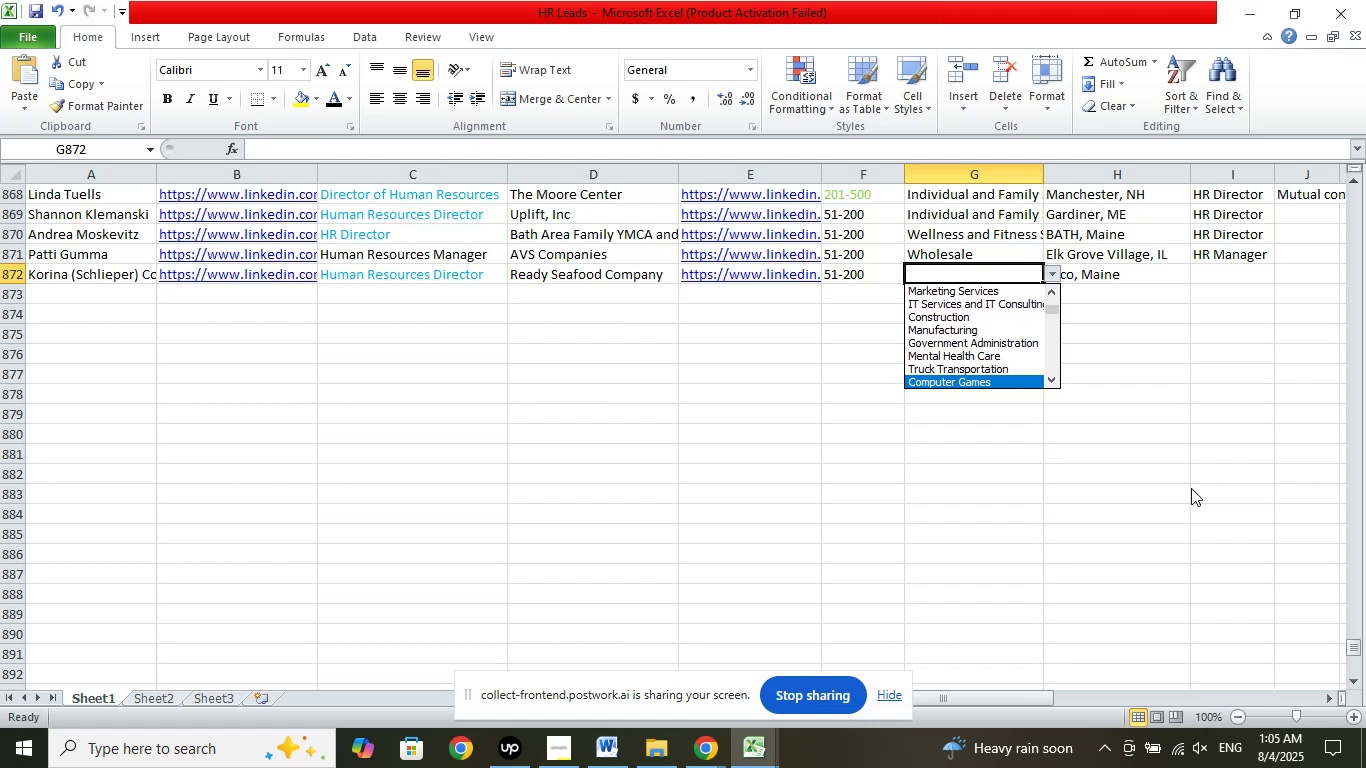 
key(ArrowDown)
 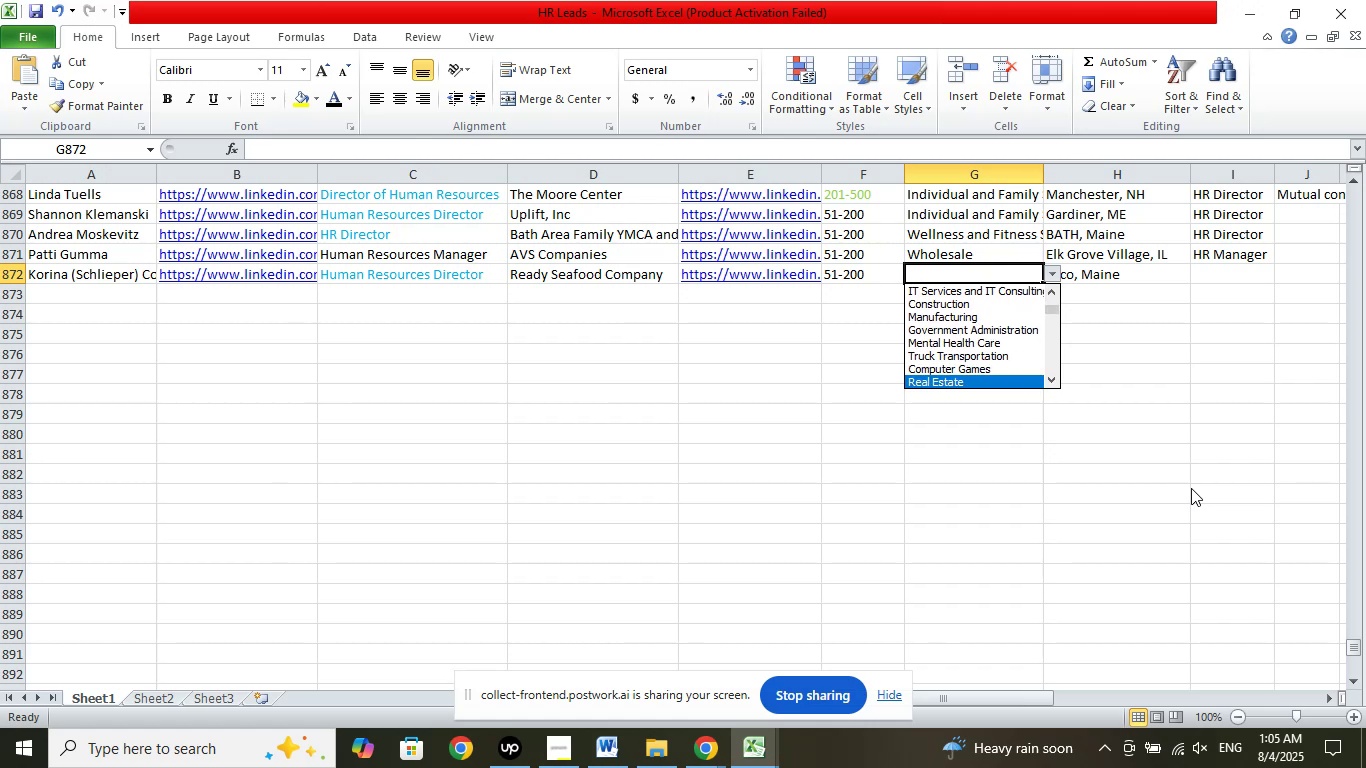 
key(ArrowDown)
 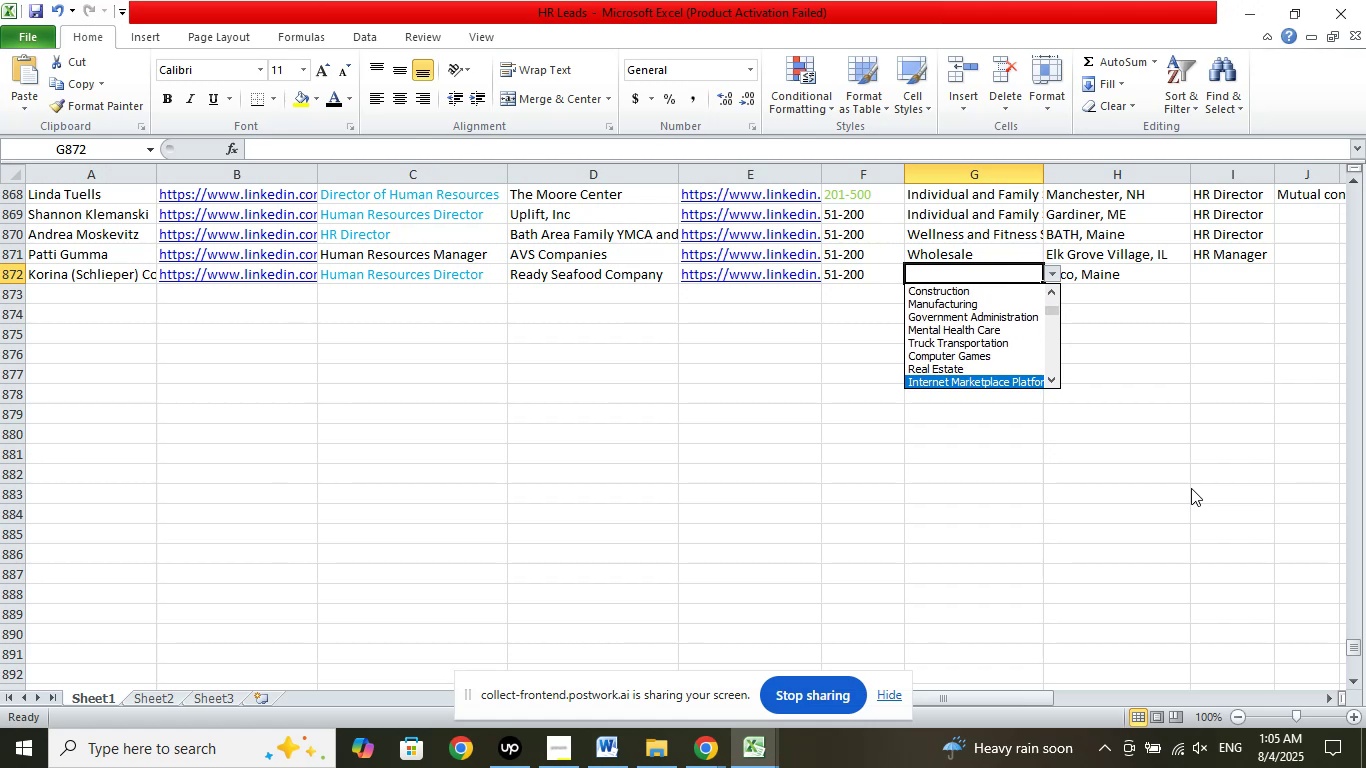 
key(ArrowDown)
 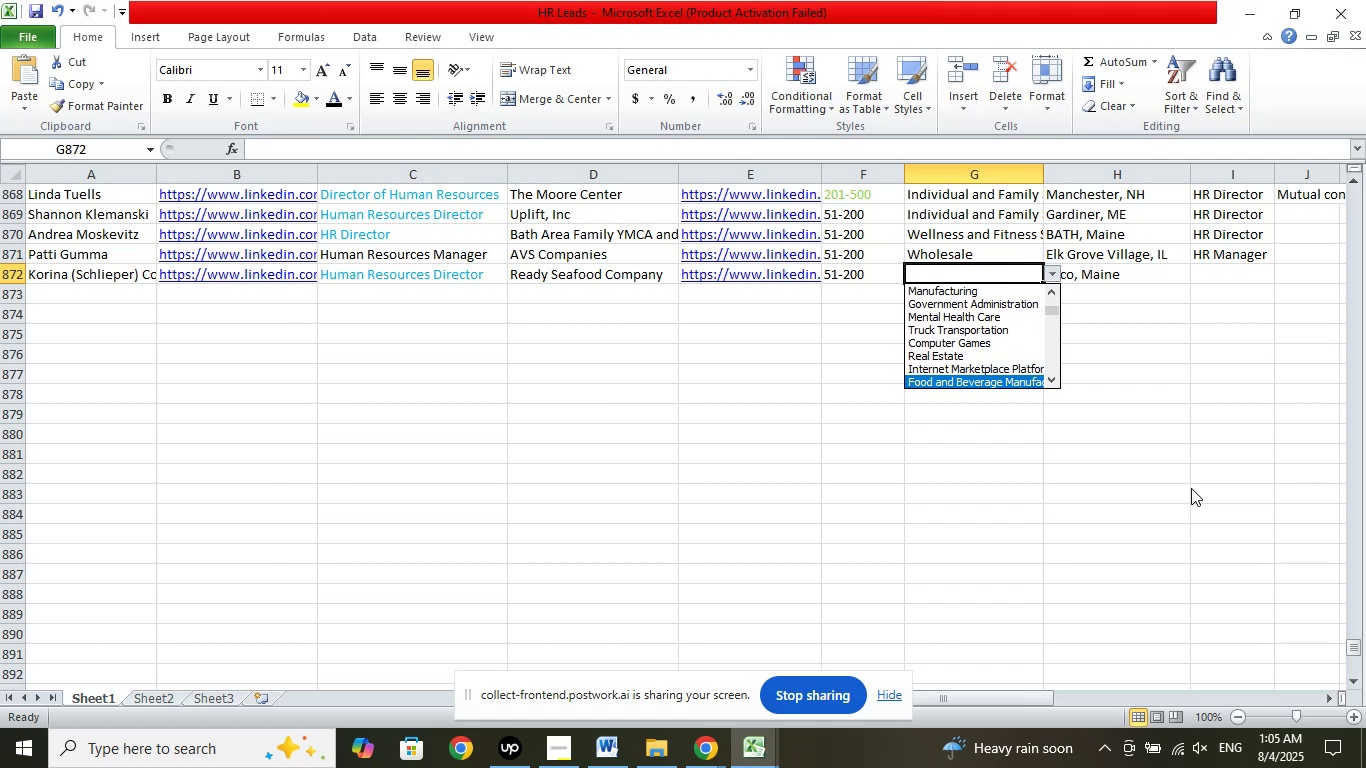 
key(ArrowDown)
 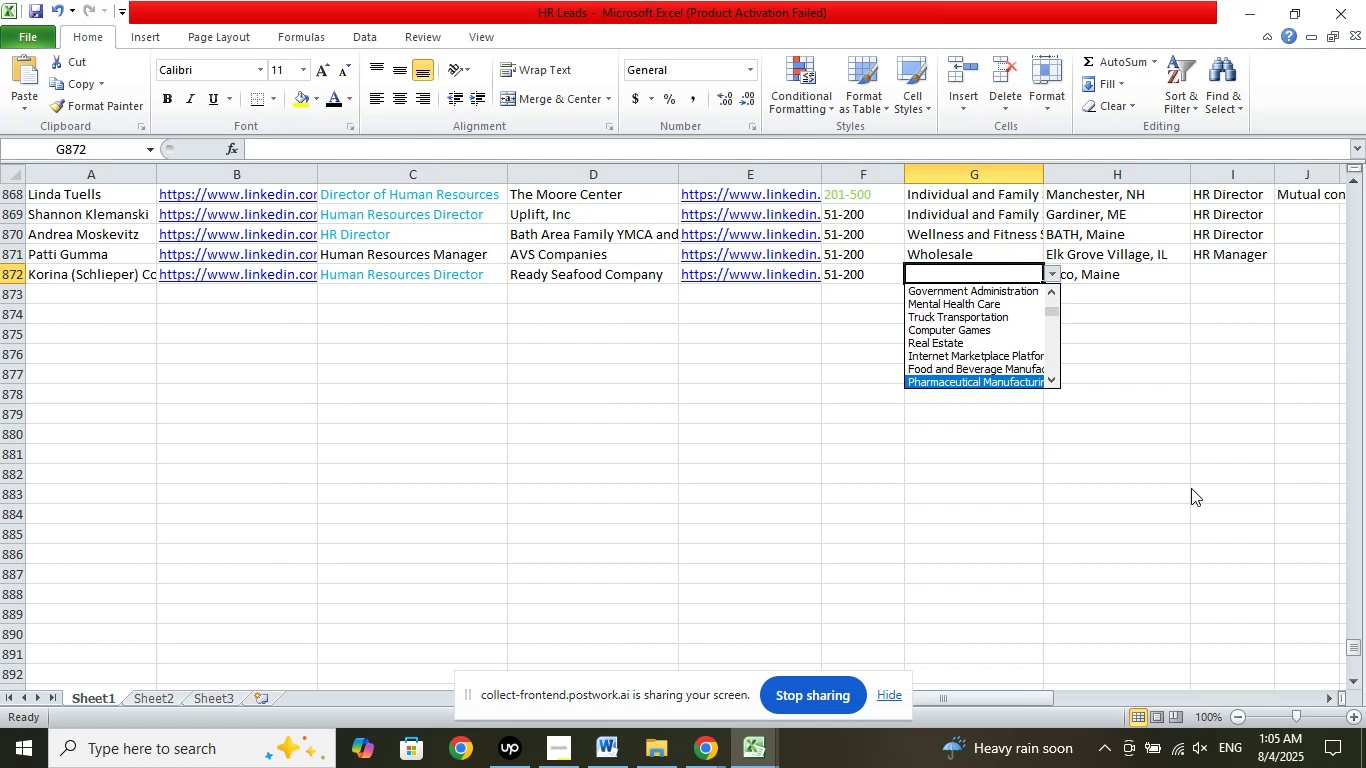 
key(ArrowUp)
 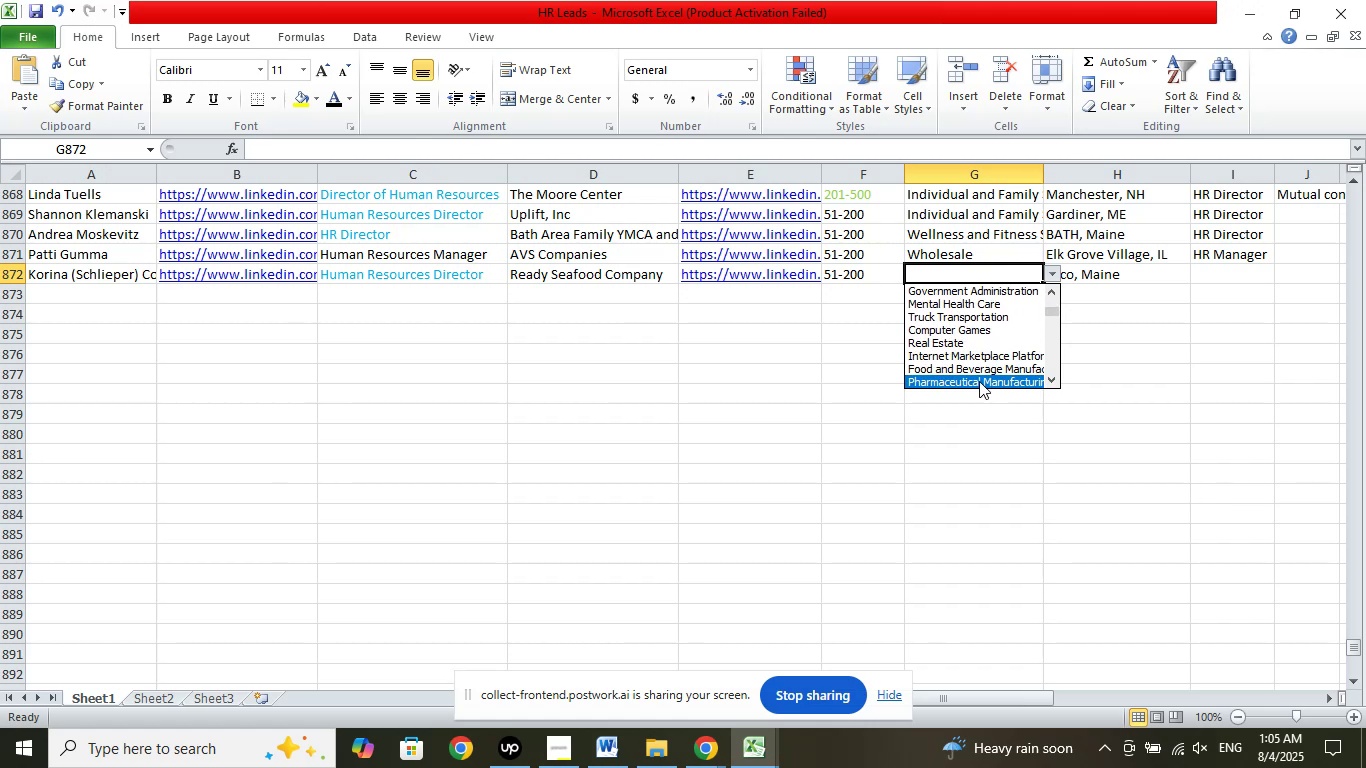 
left_click([979, 371])
 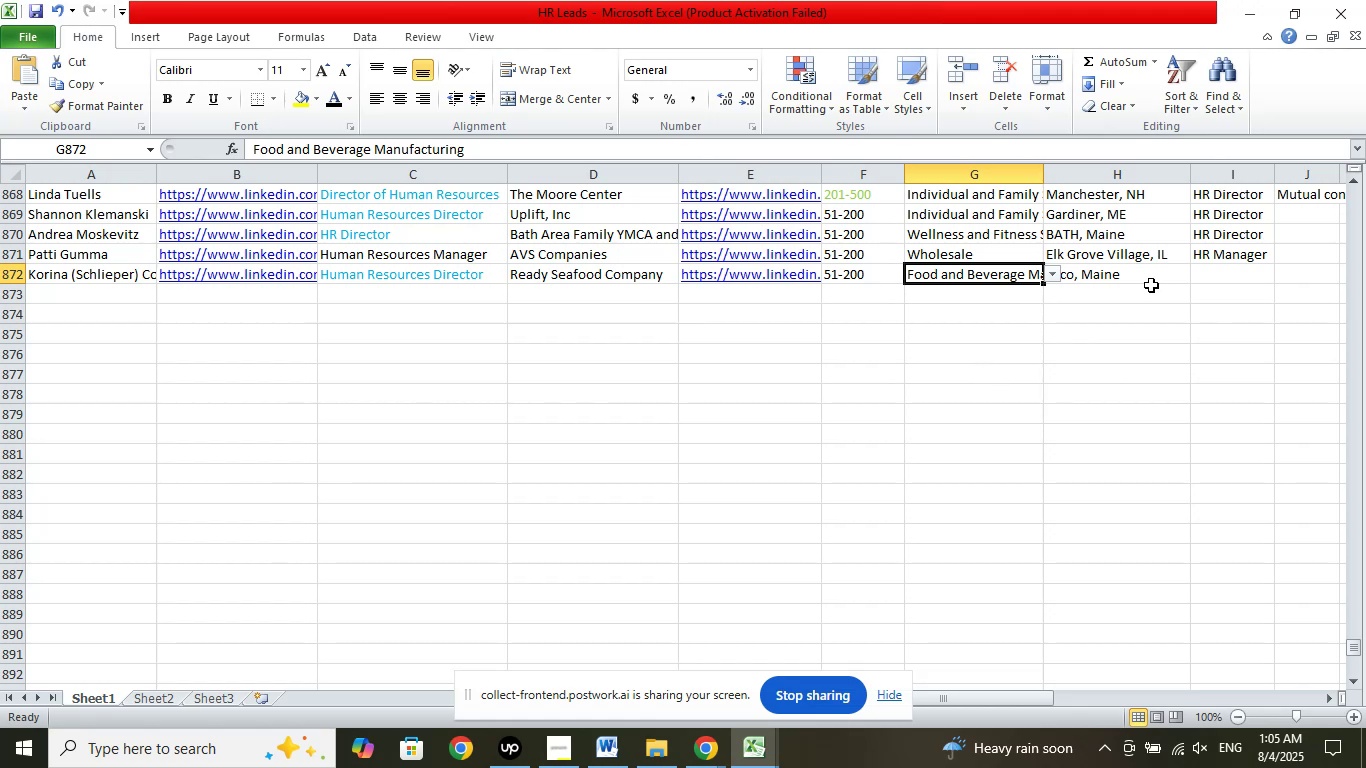 
left_click([1134, 280])
 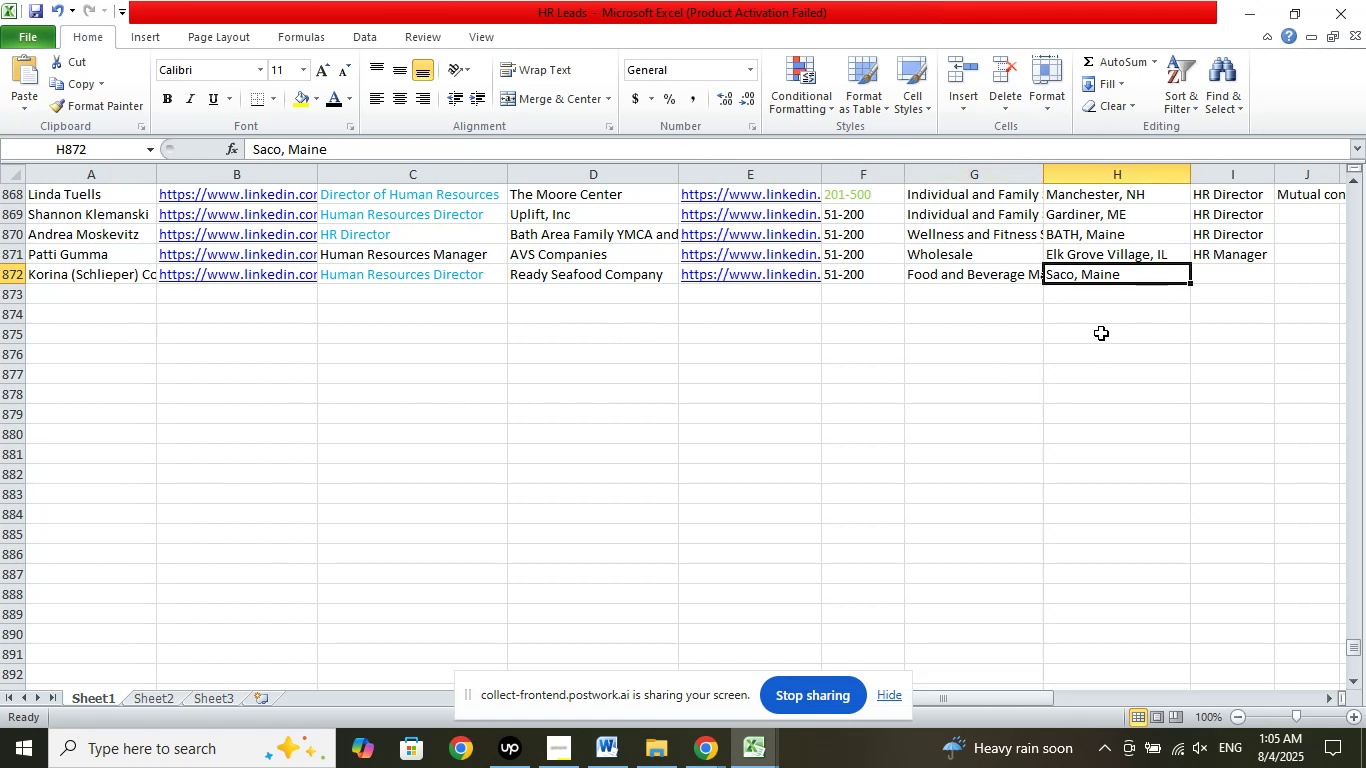 
left_click([1224, 278])
 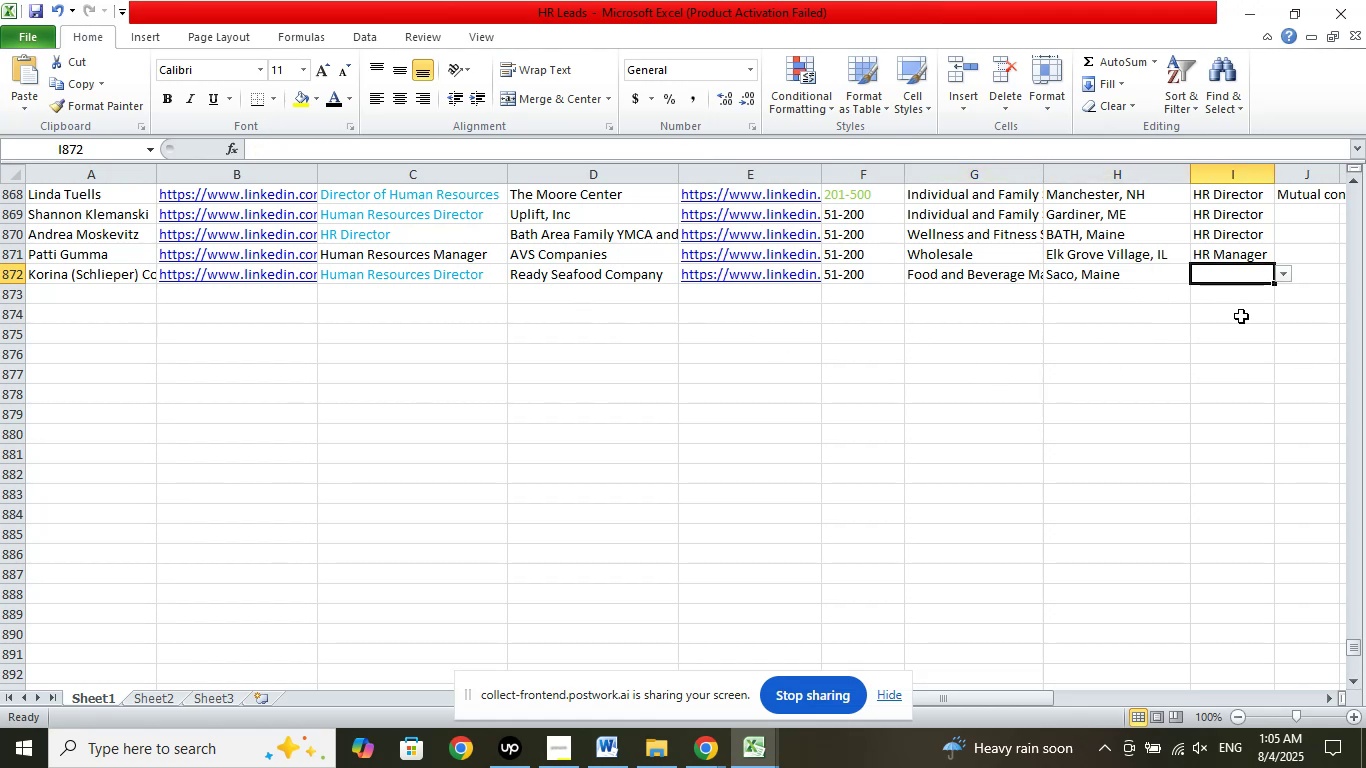 
left_click([1284, 278])
 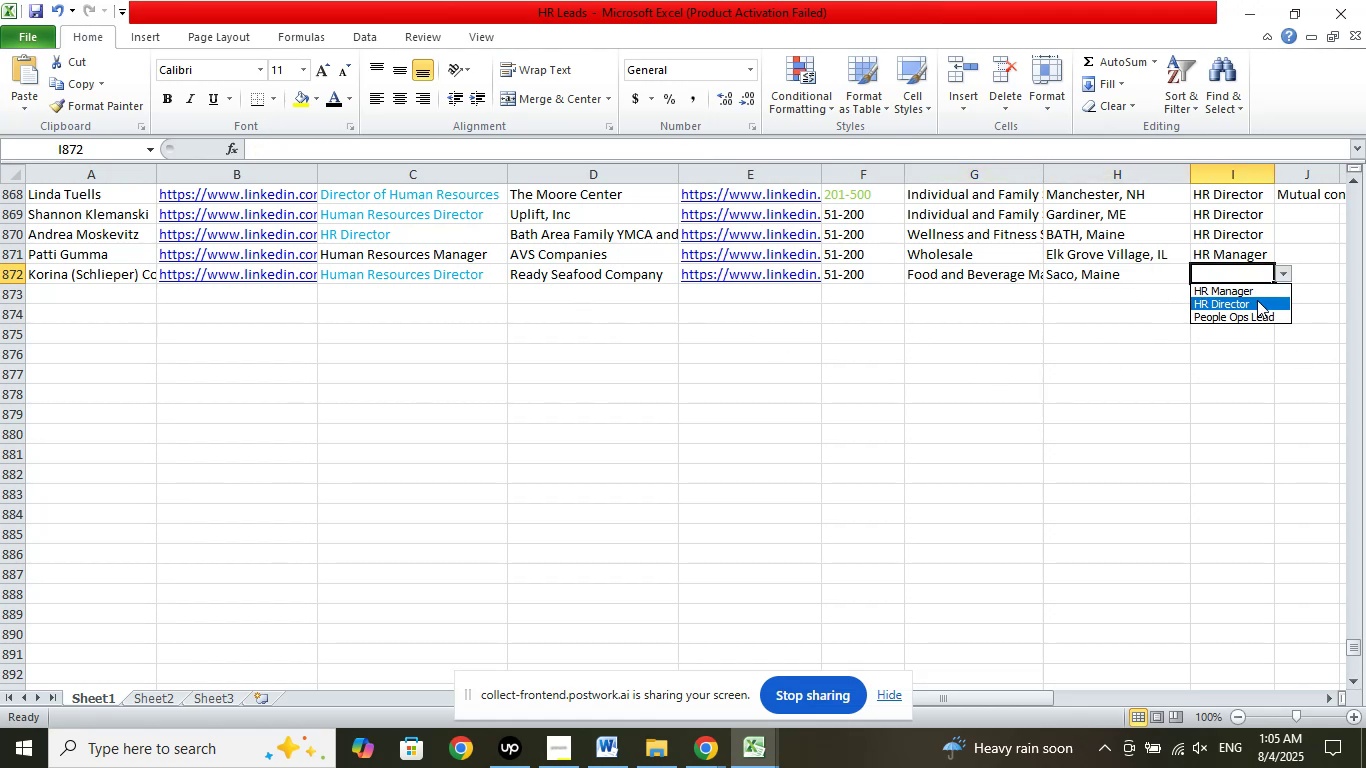 
left_click([1250, 300])
 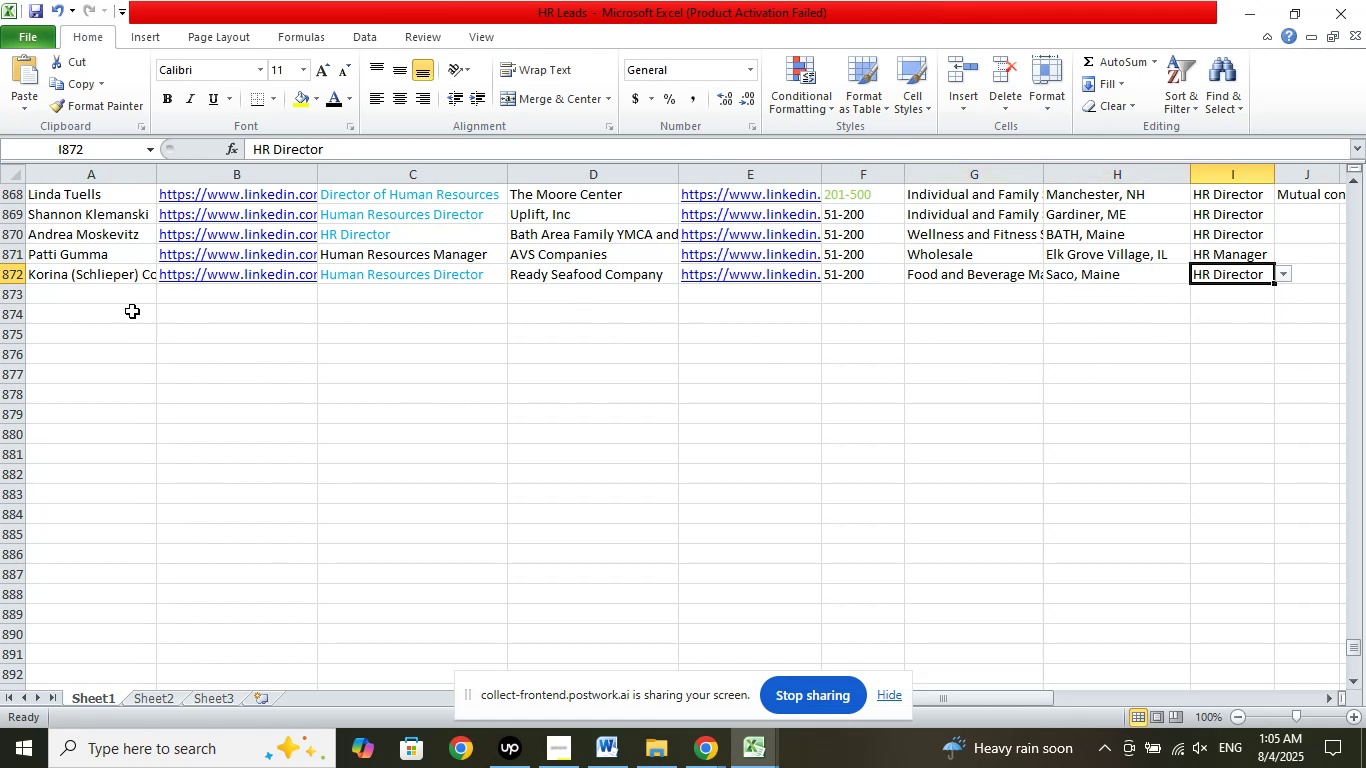 
left_click([118, 291])
 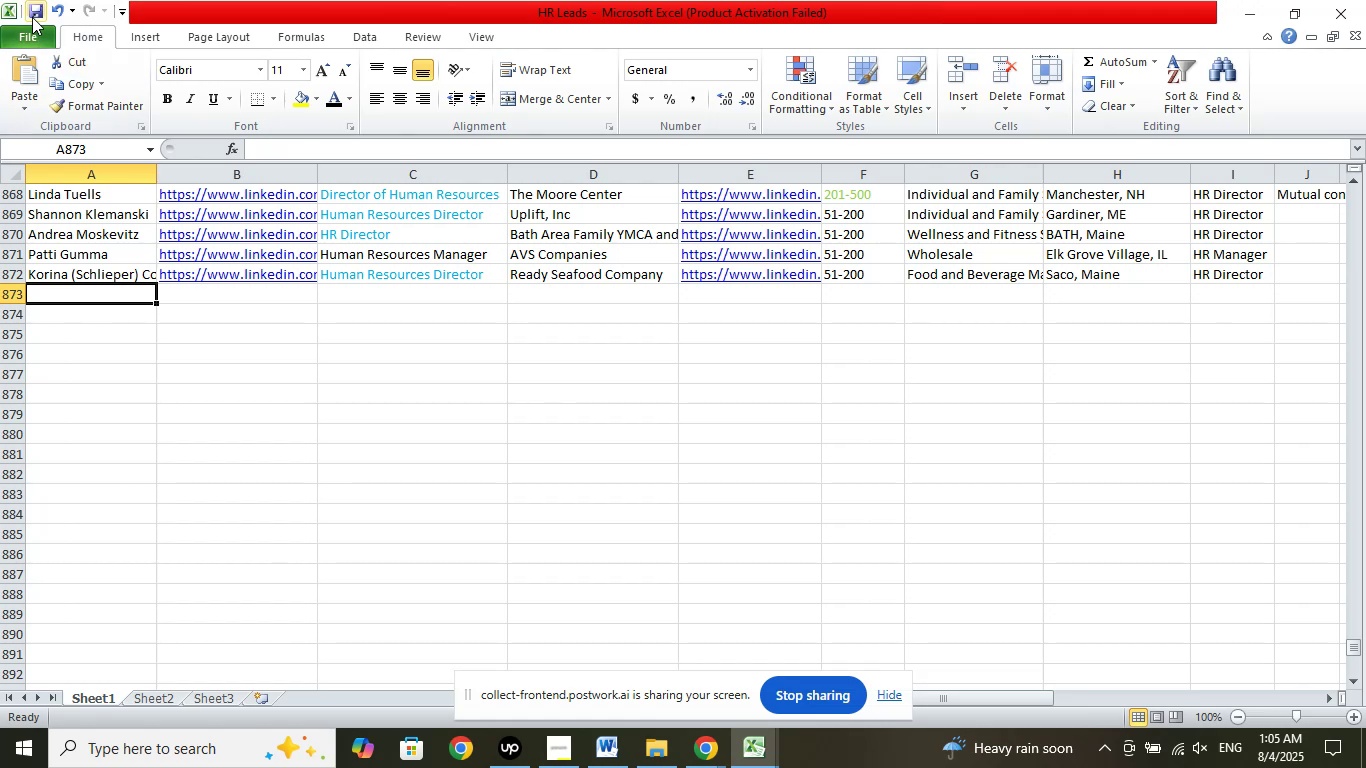 
left_click([32, 12])
 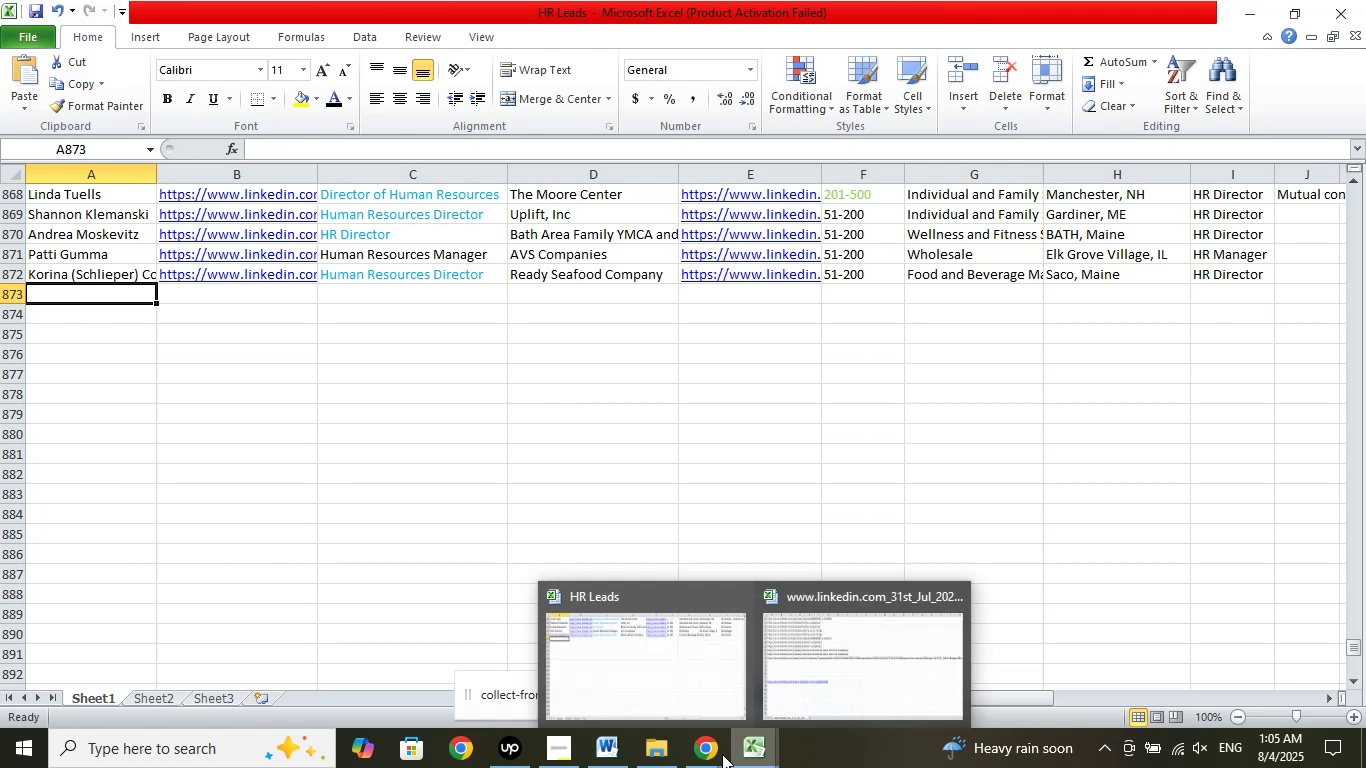 
left_click([708, 754])
 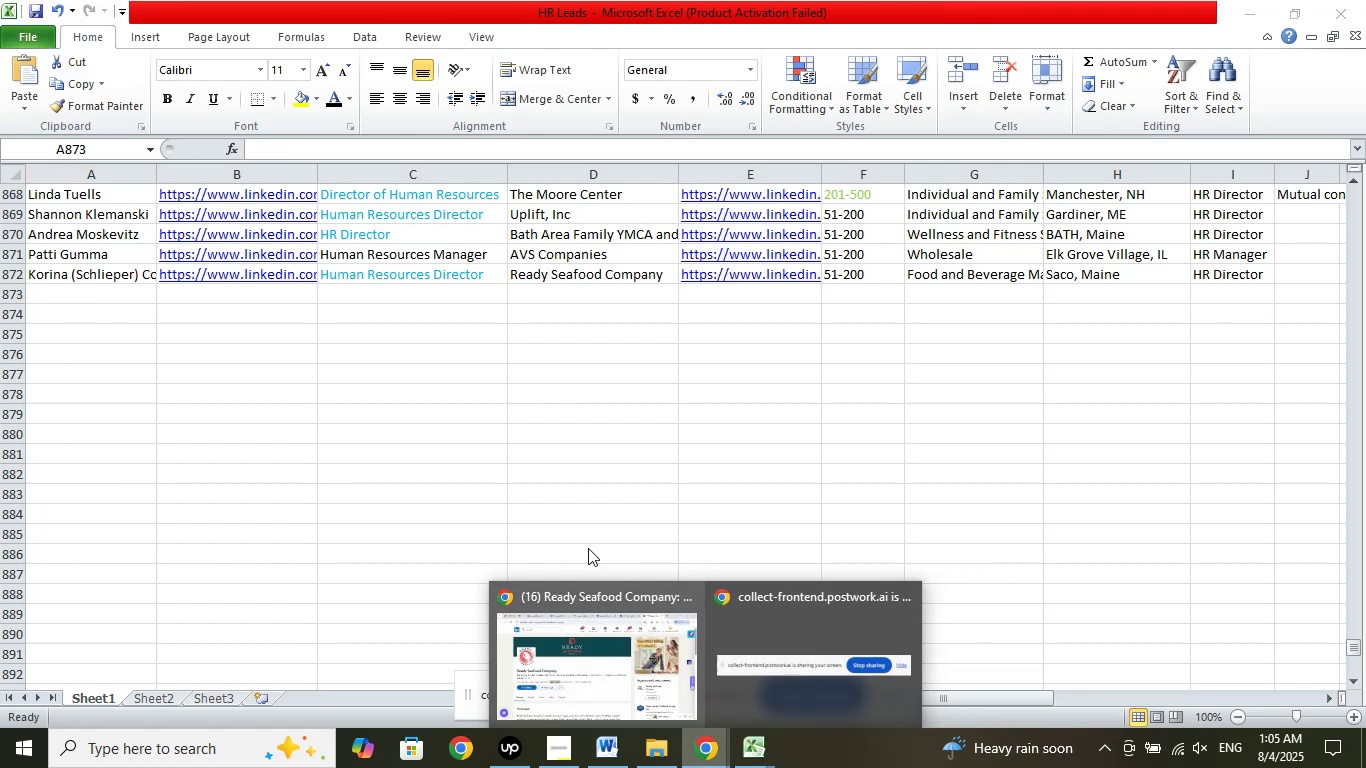 
left_click([572, 450])
 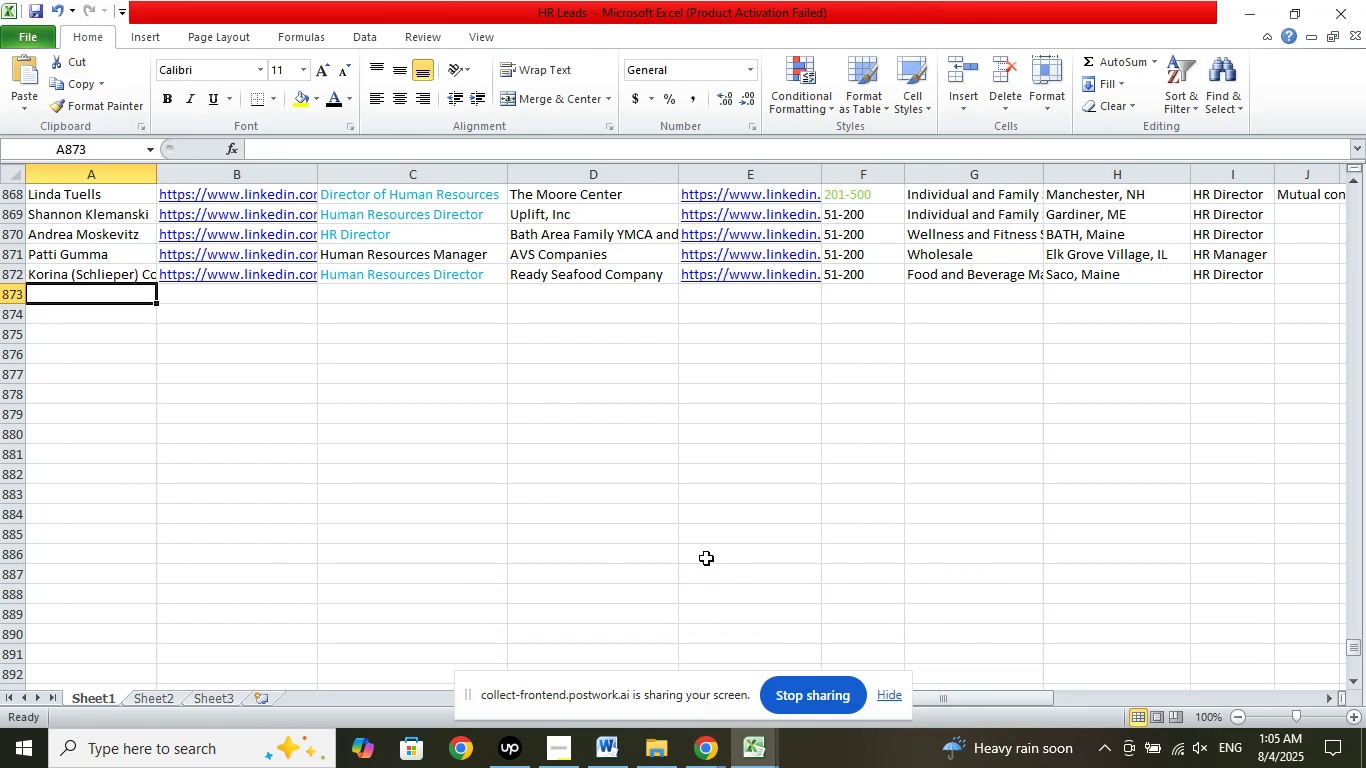 
scroll: coordinate [776, 575], scroll_direction: up, amount: 2.0
 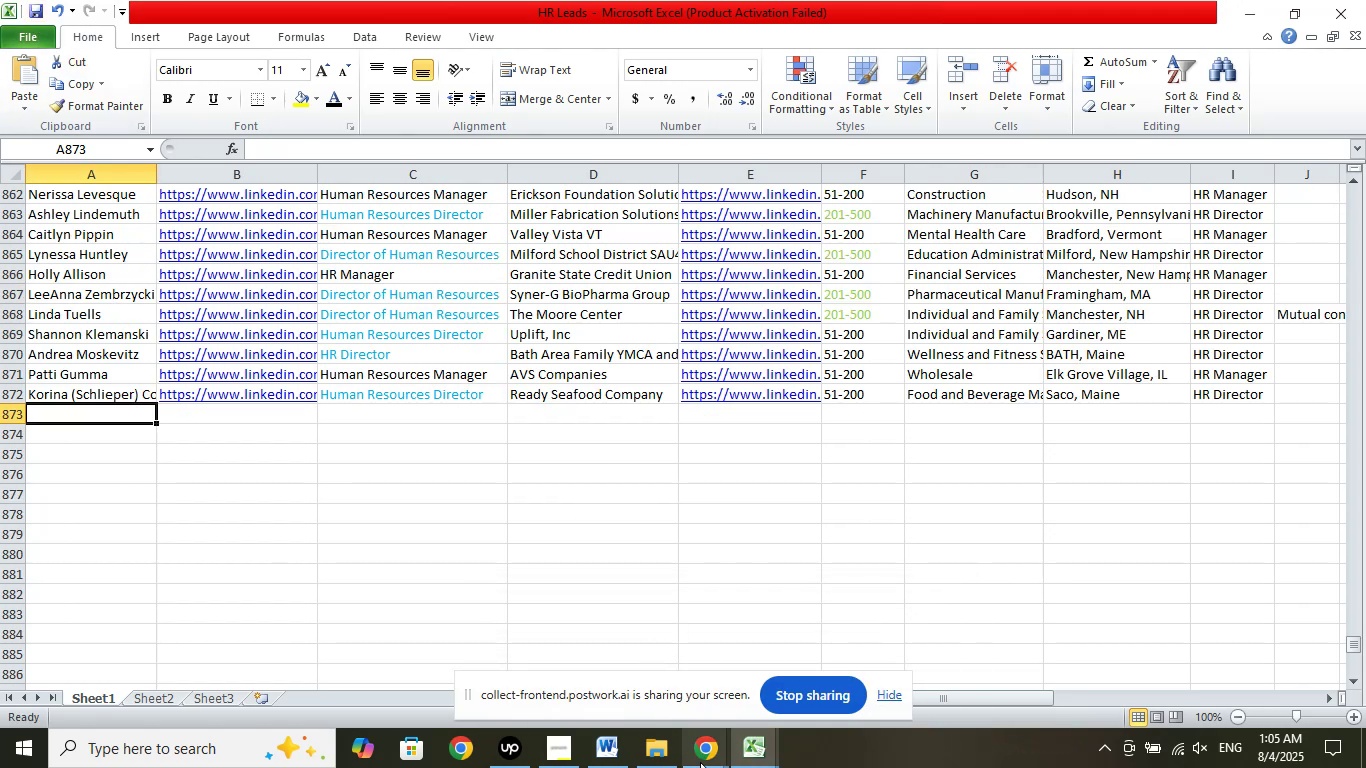 
left_click([614, 633])
 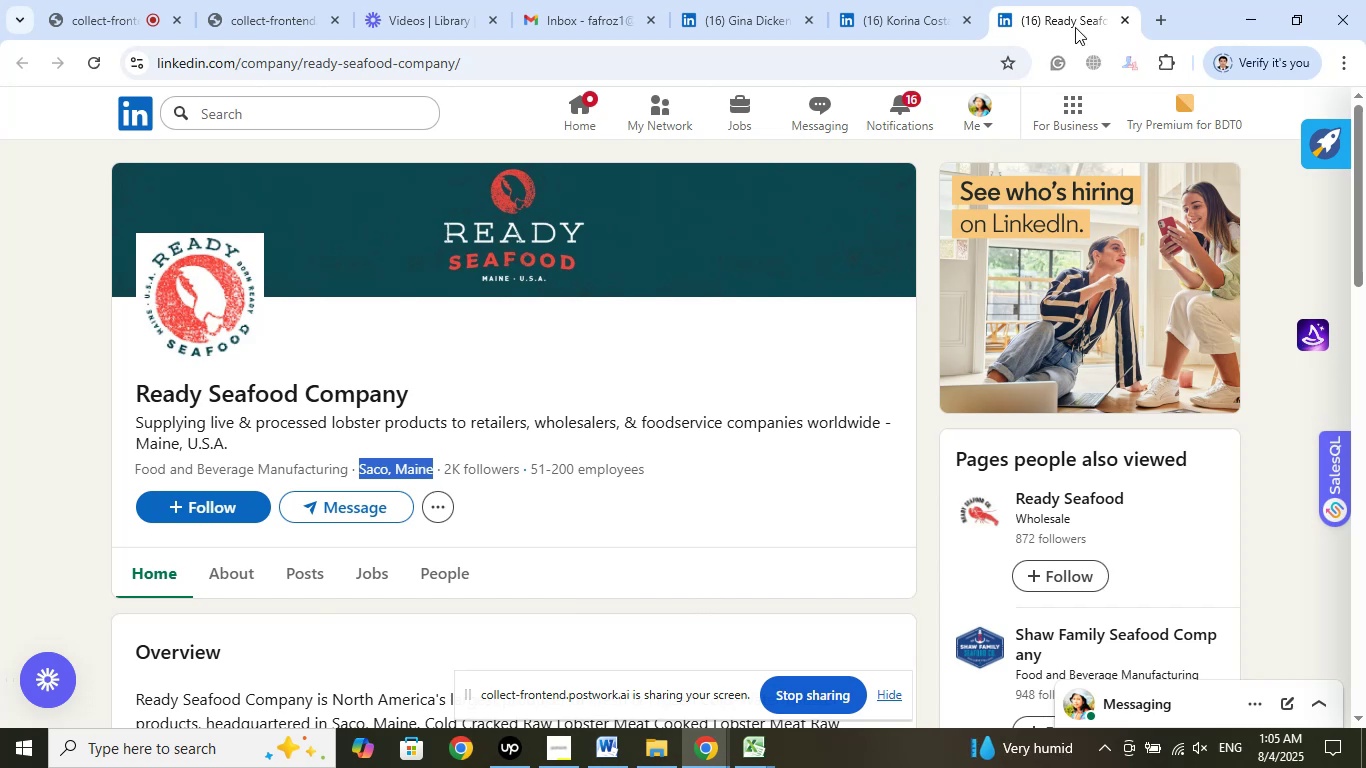 
left_click([887, 24])
 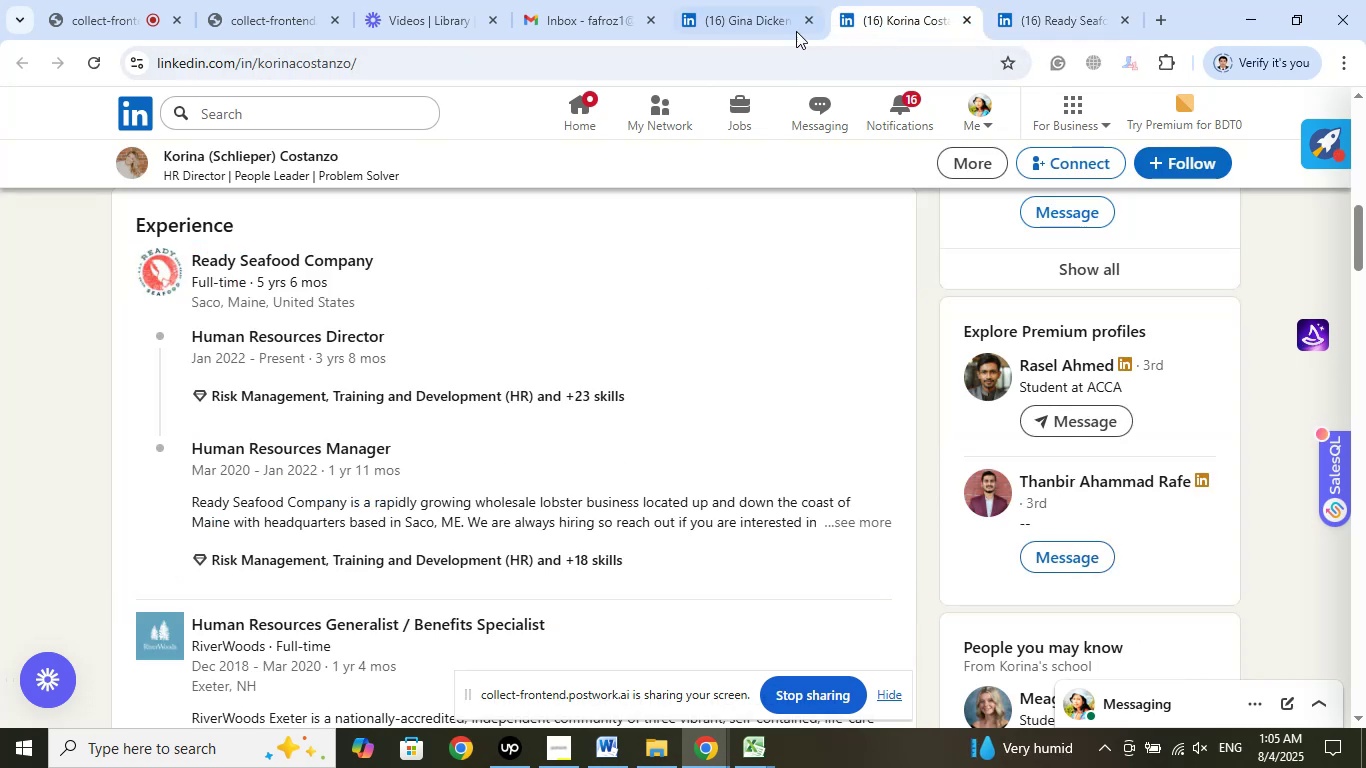 
left_click([749, 15])
 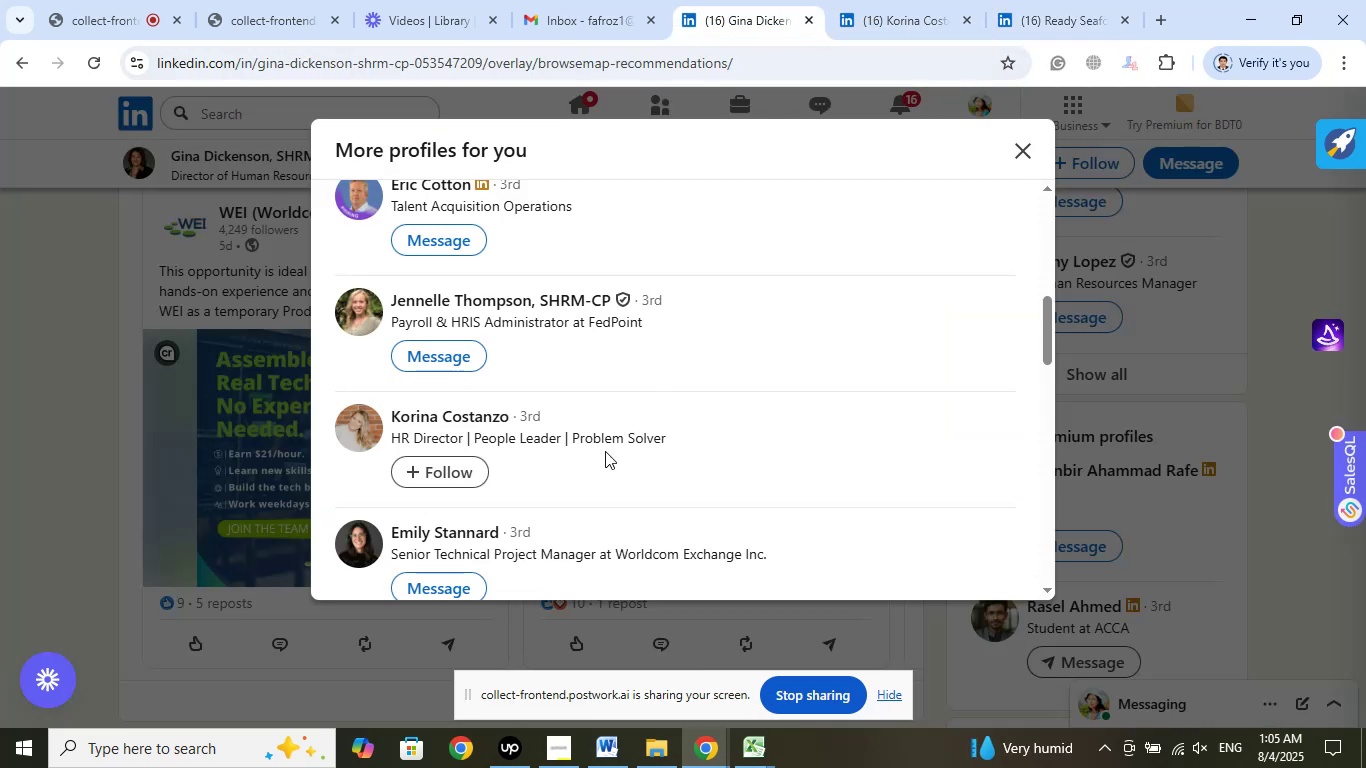 
scroll: coordinate [617, 424], scroll_direction: up, amount: 4.0
 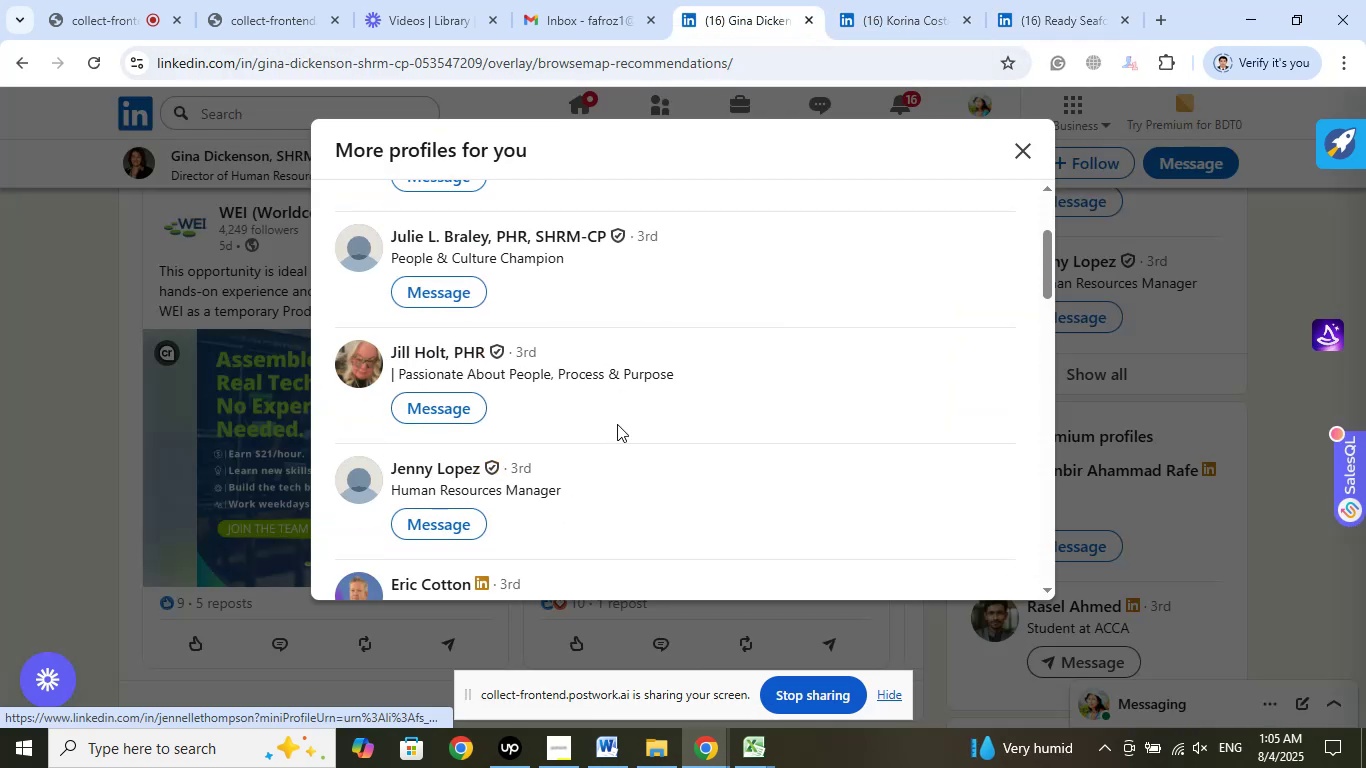 
scroll: coordinate [724, 409], scroll_direction: down, amount: 4.0
 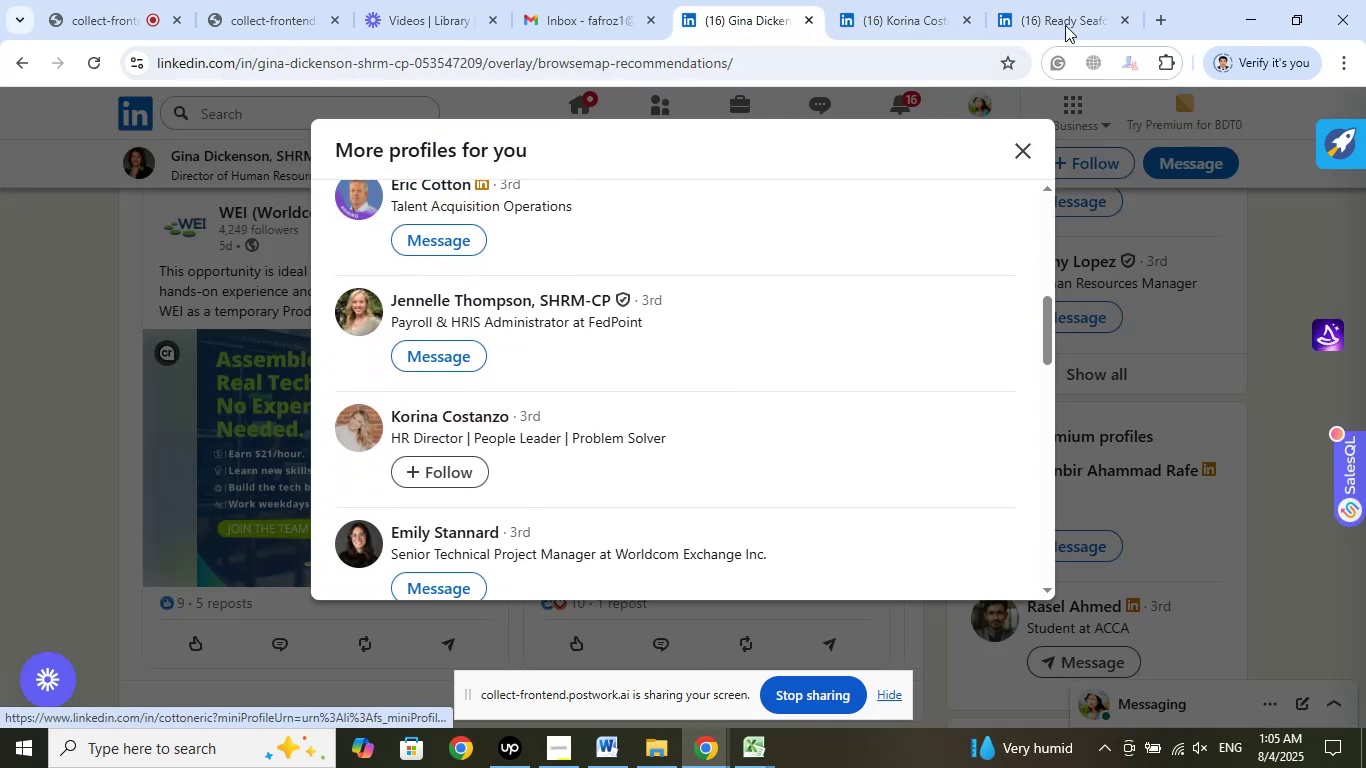 
left_click([1075, 6])
 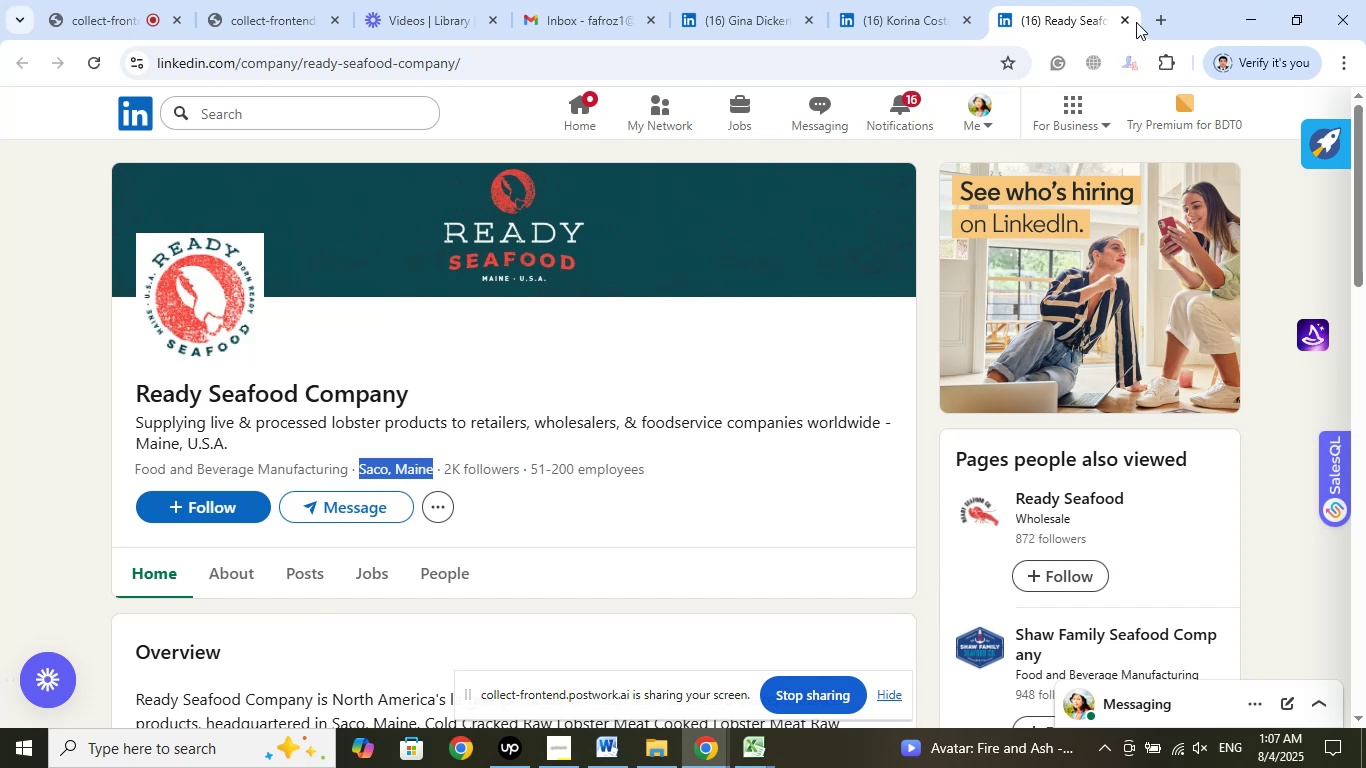 
wait(108.29)
 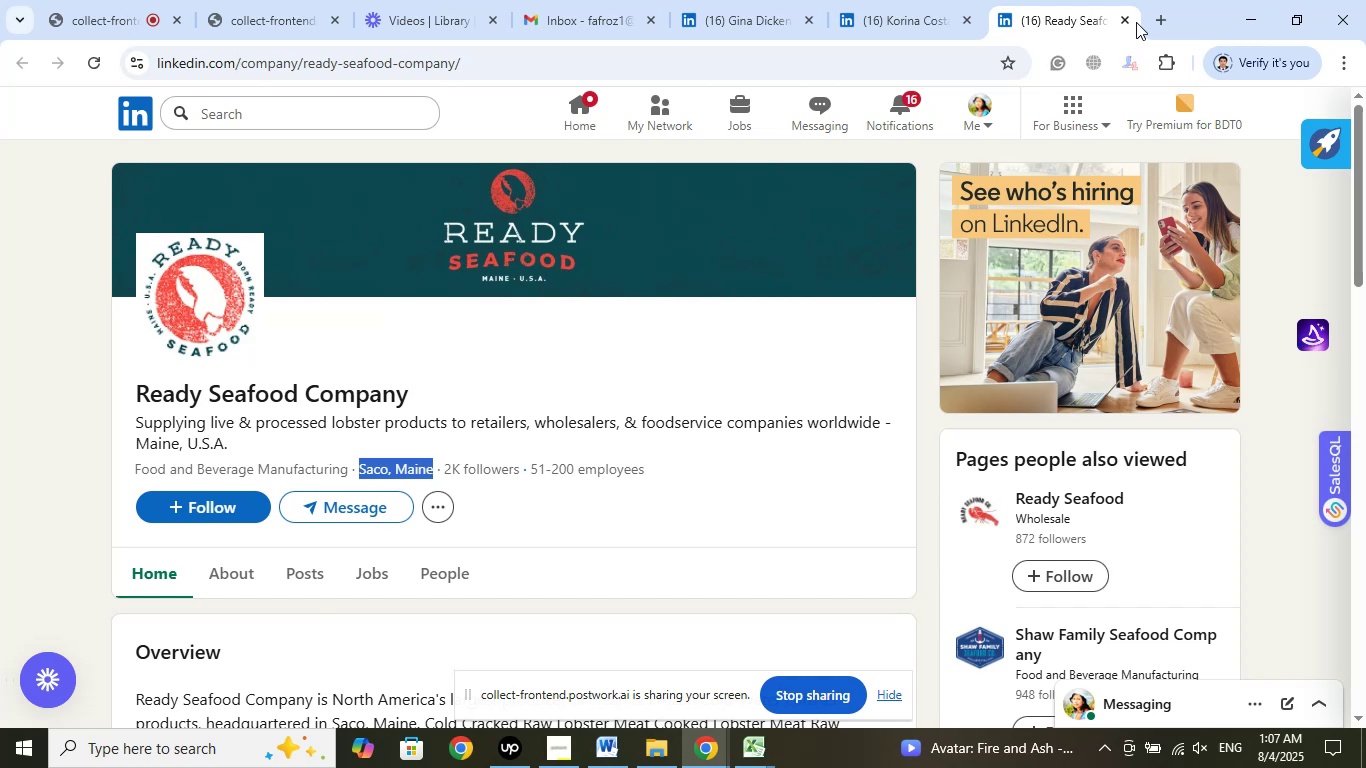 
left_click([935, 0])
 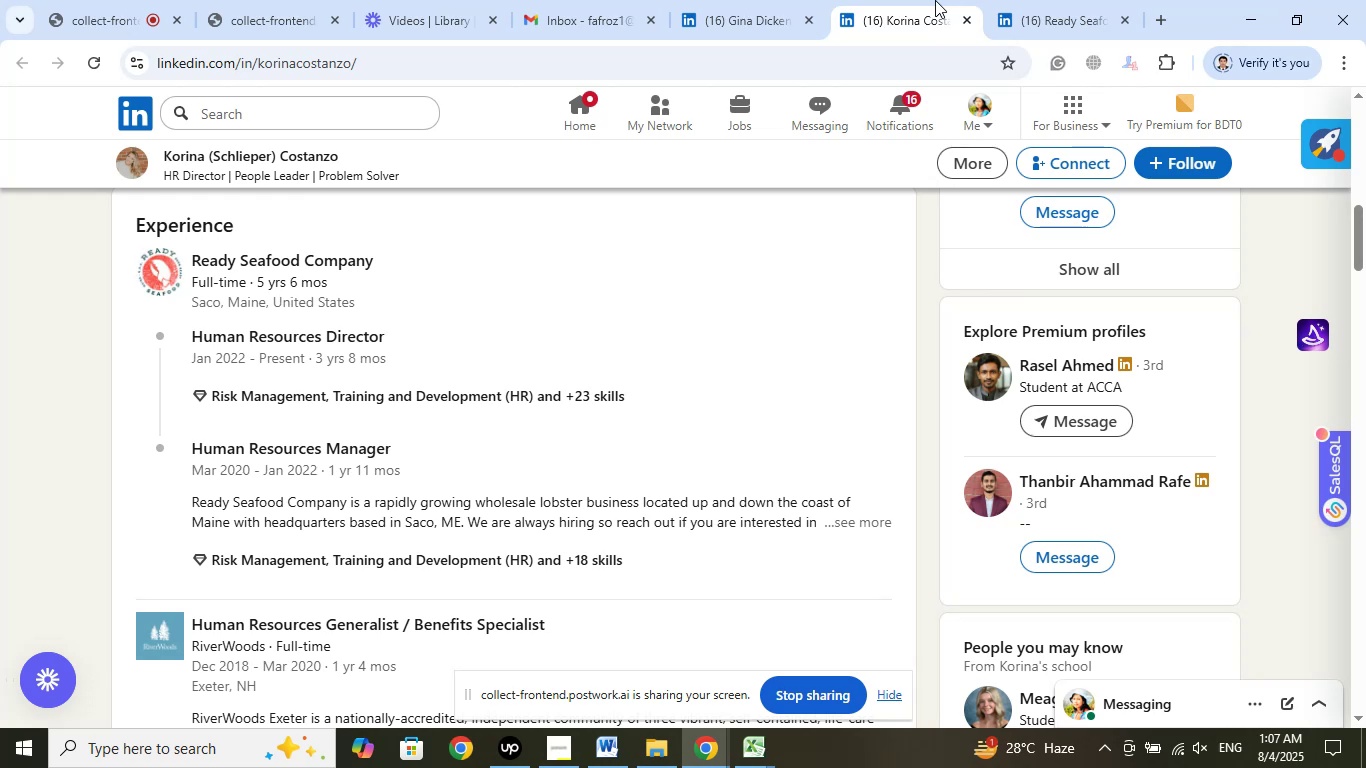 
wait(23.0)
 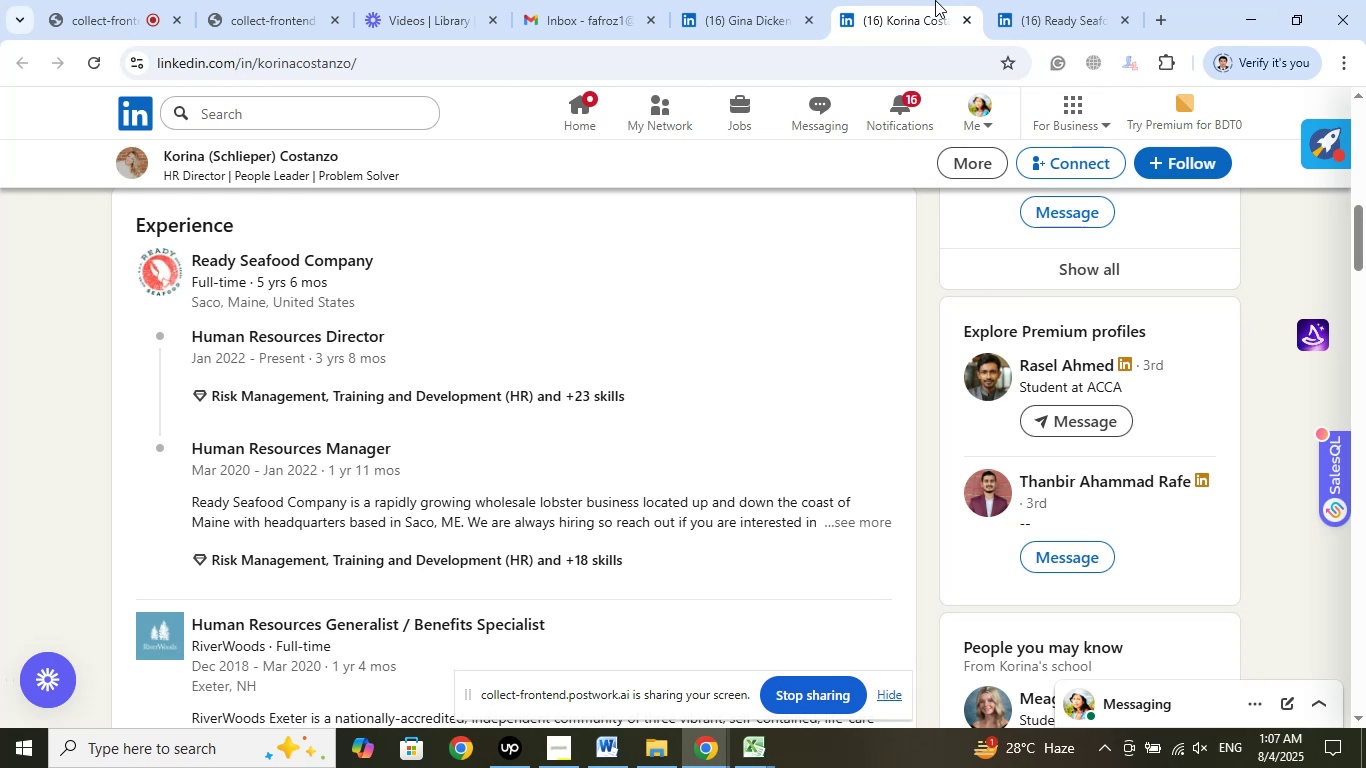 
left_click([78, 285])
 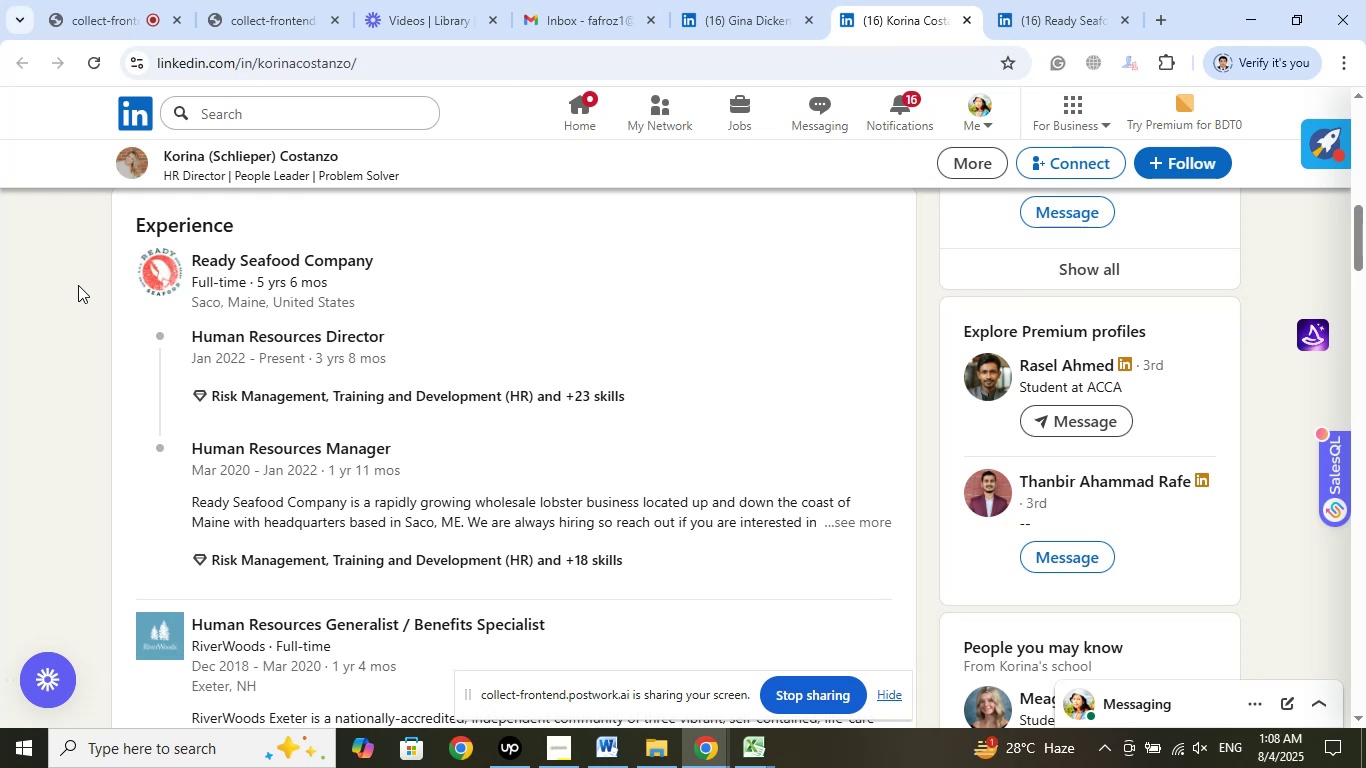 
wait(18.56)
 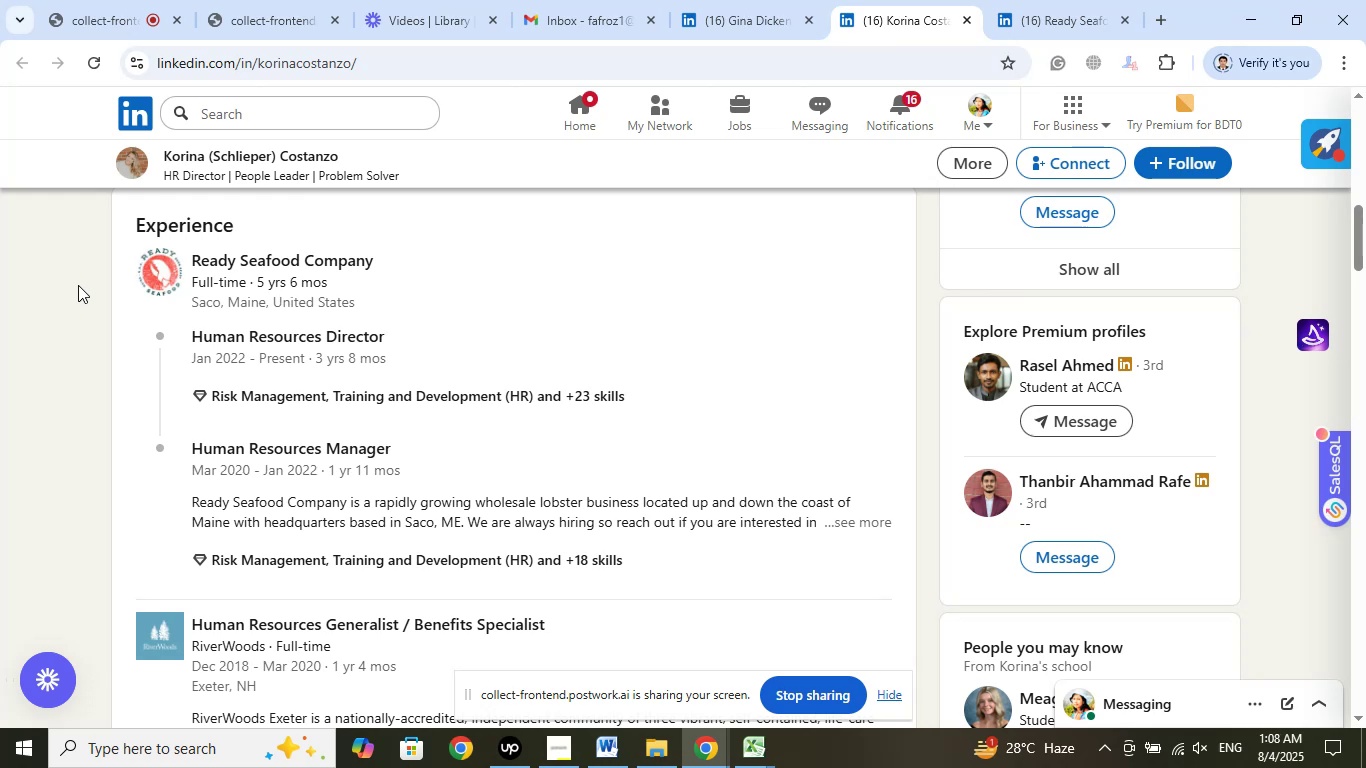 
left_click([53, 345])
 